 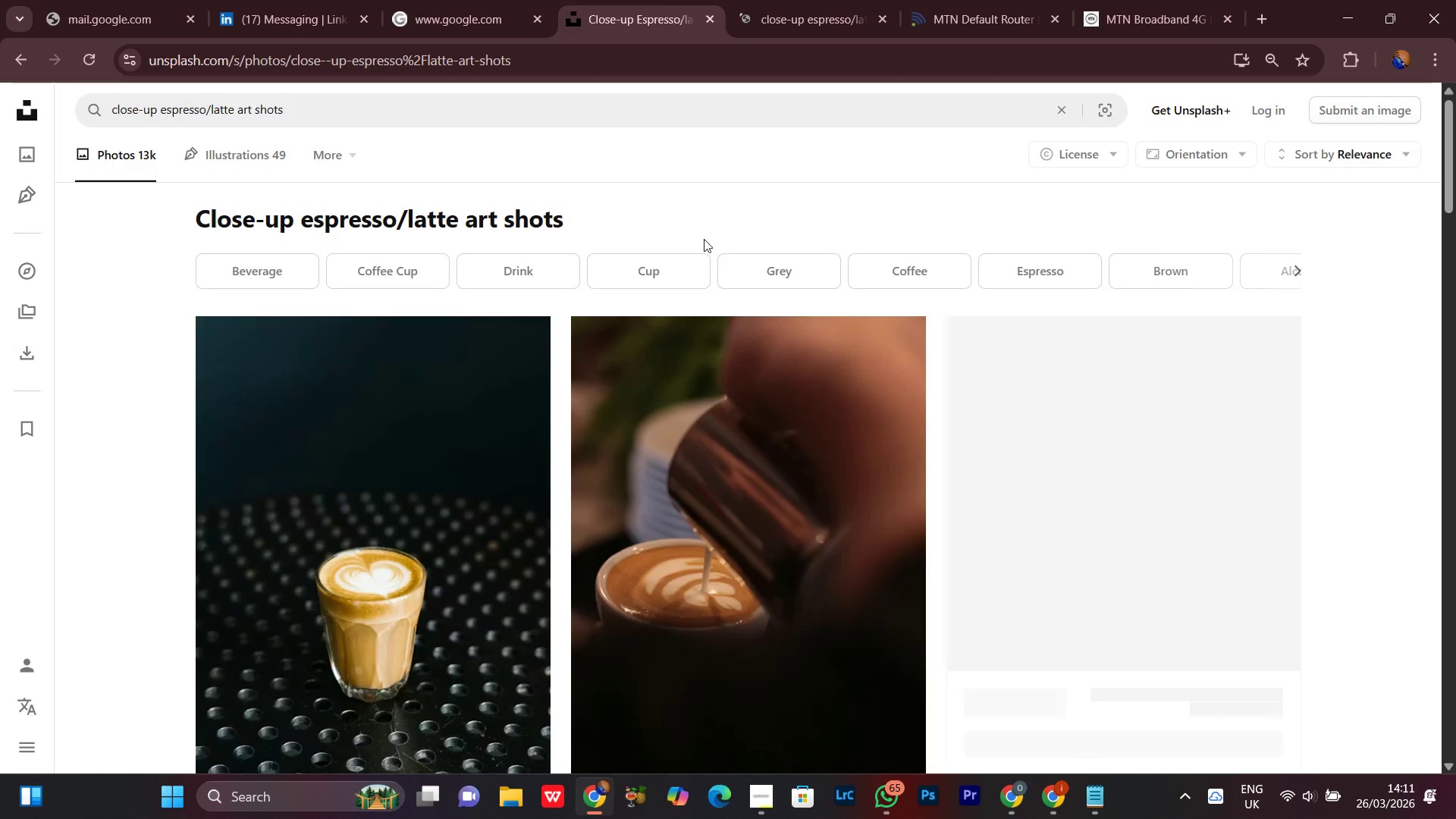 
scroll: coordinate [739, 489], scroll_direction: down, amount: 6.0
 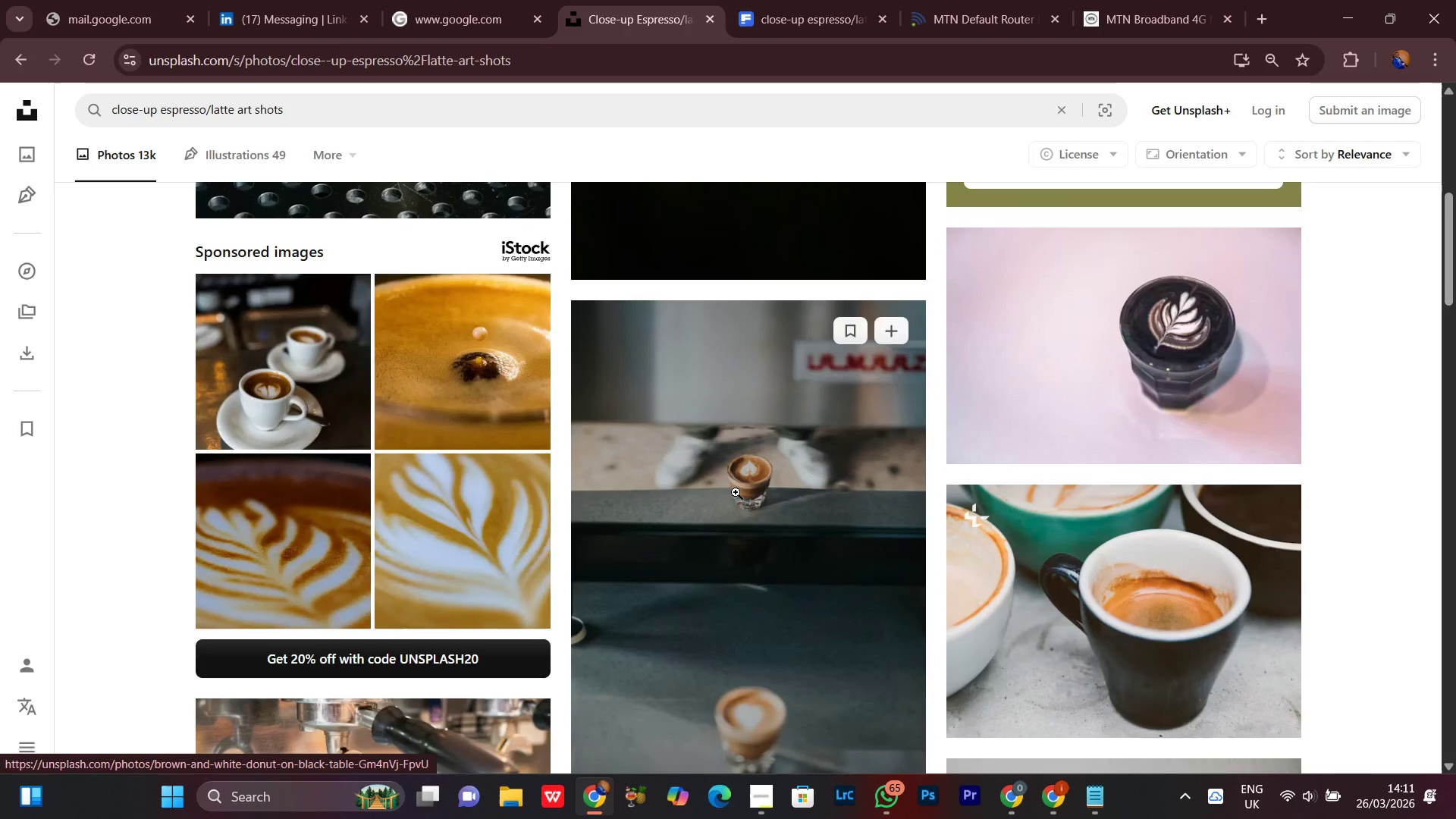 
wait(25.39)
 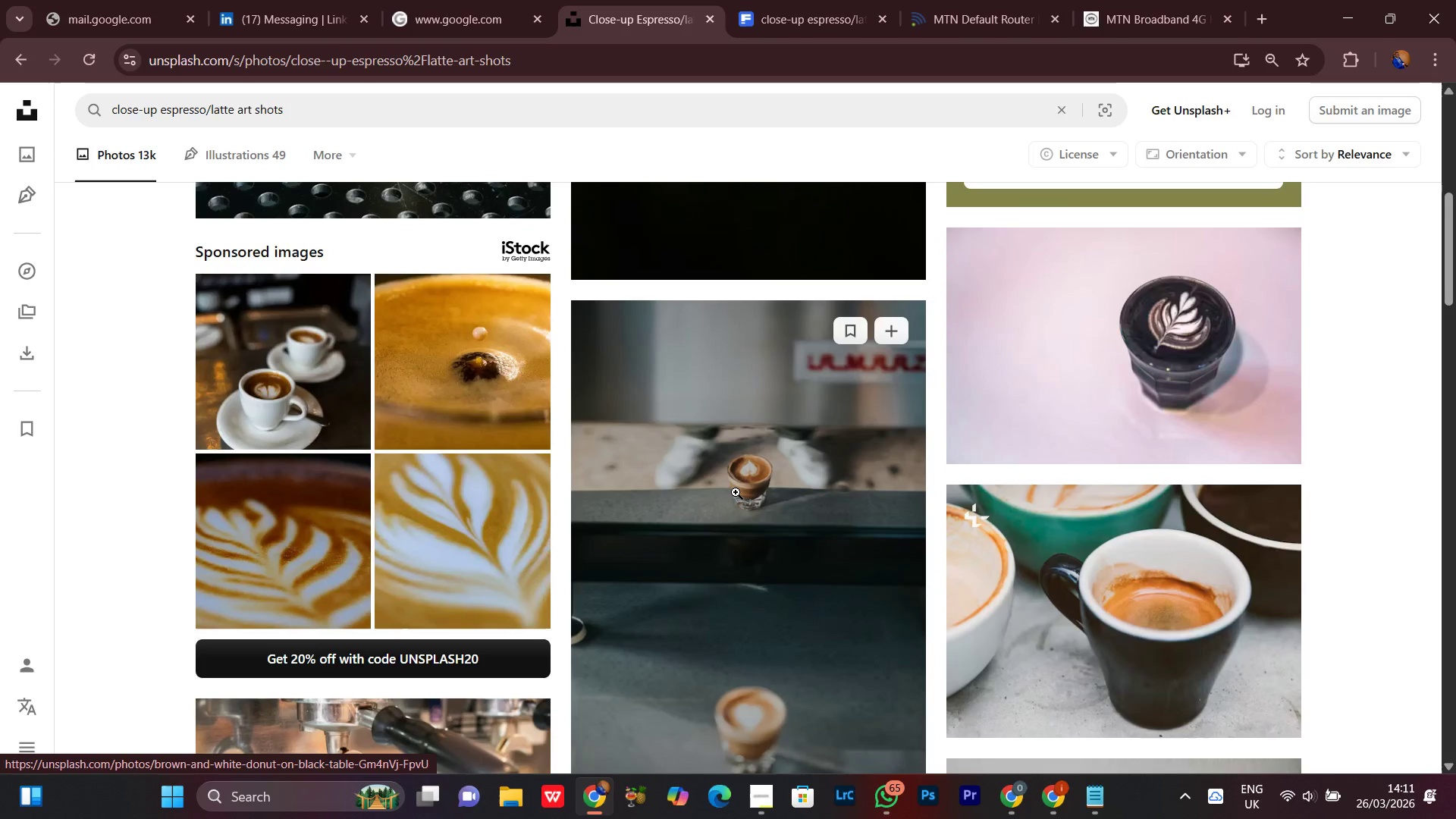 
scroll: coordinate [770, 554], scroll_direction: down, amount: 12.0
 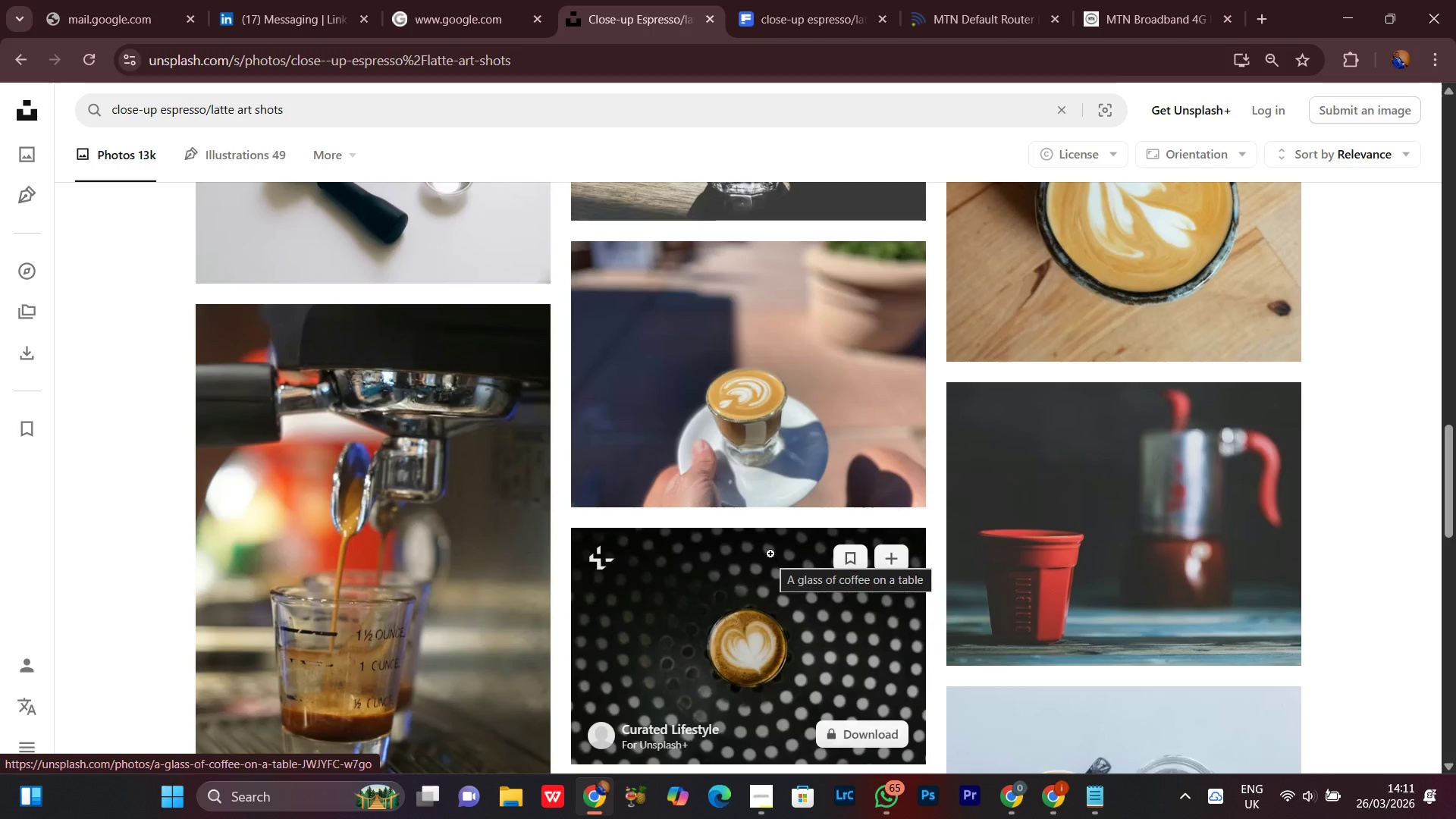 
scroll: coordinate [762, 557], scroll_direction: down, amount: 11.0
 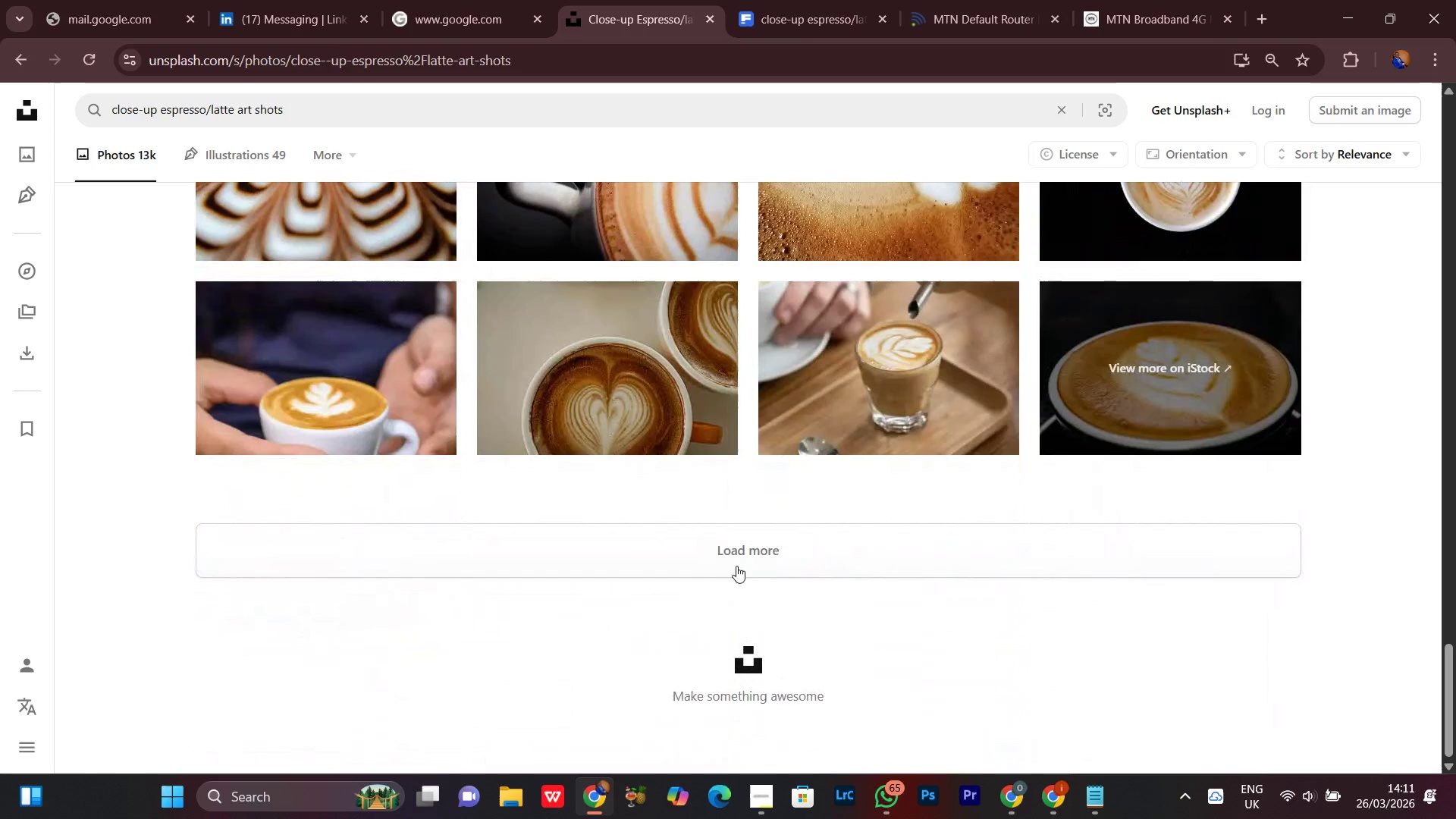 
left_click([736, 547])
 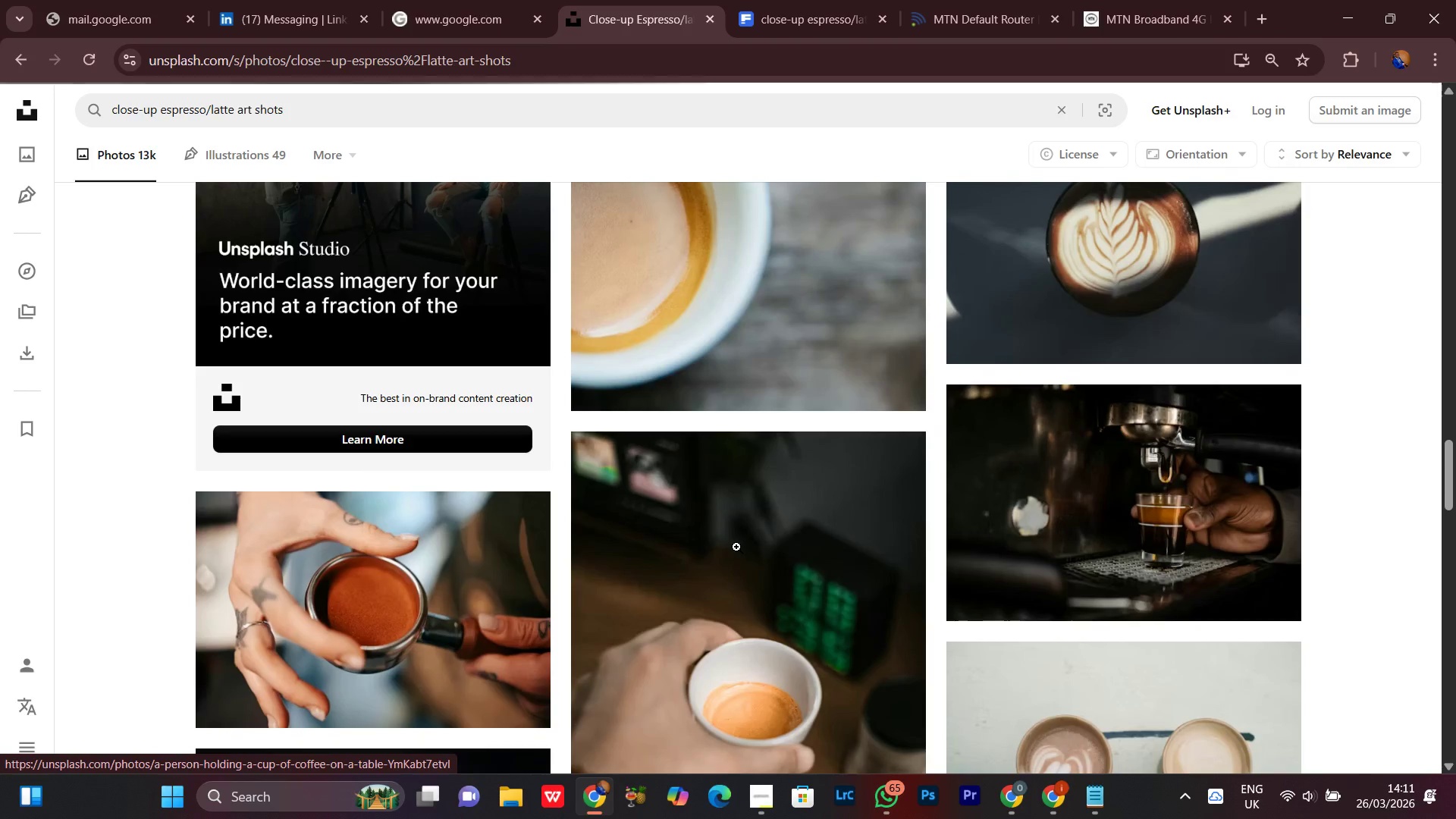 
scroll: coordinate [738, 550], scroll_direction: down, amount: 8.0
 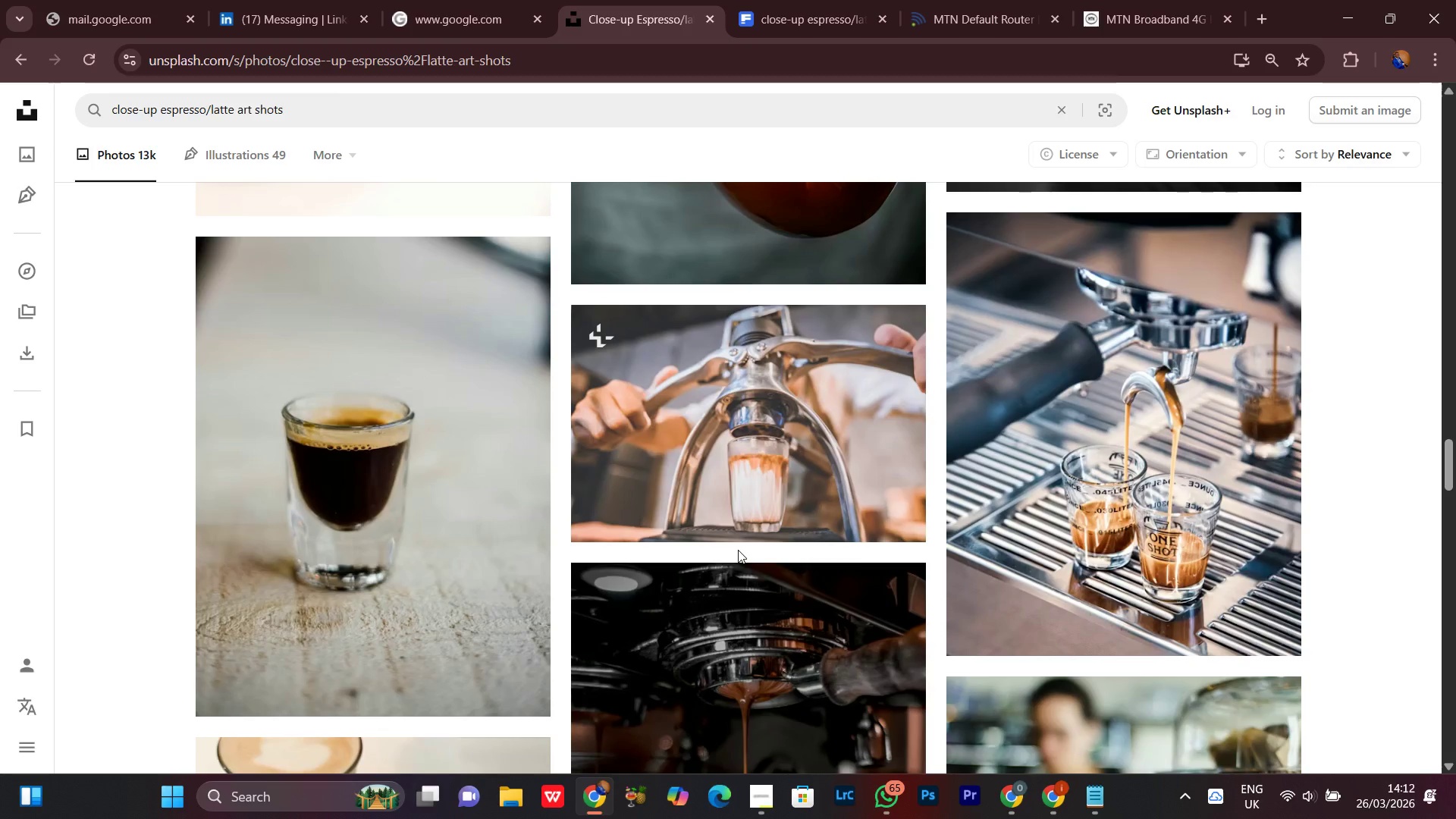 
wait(11.58)
 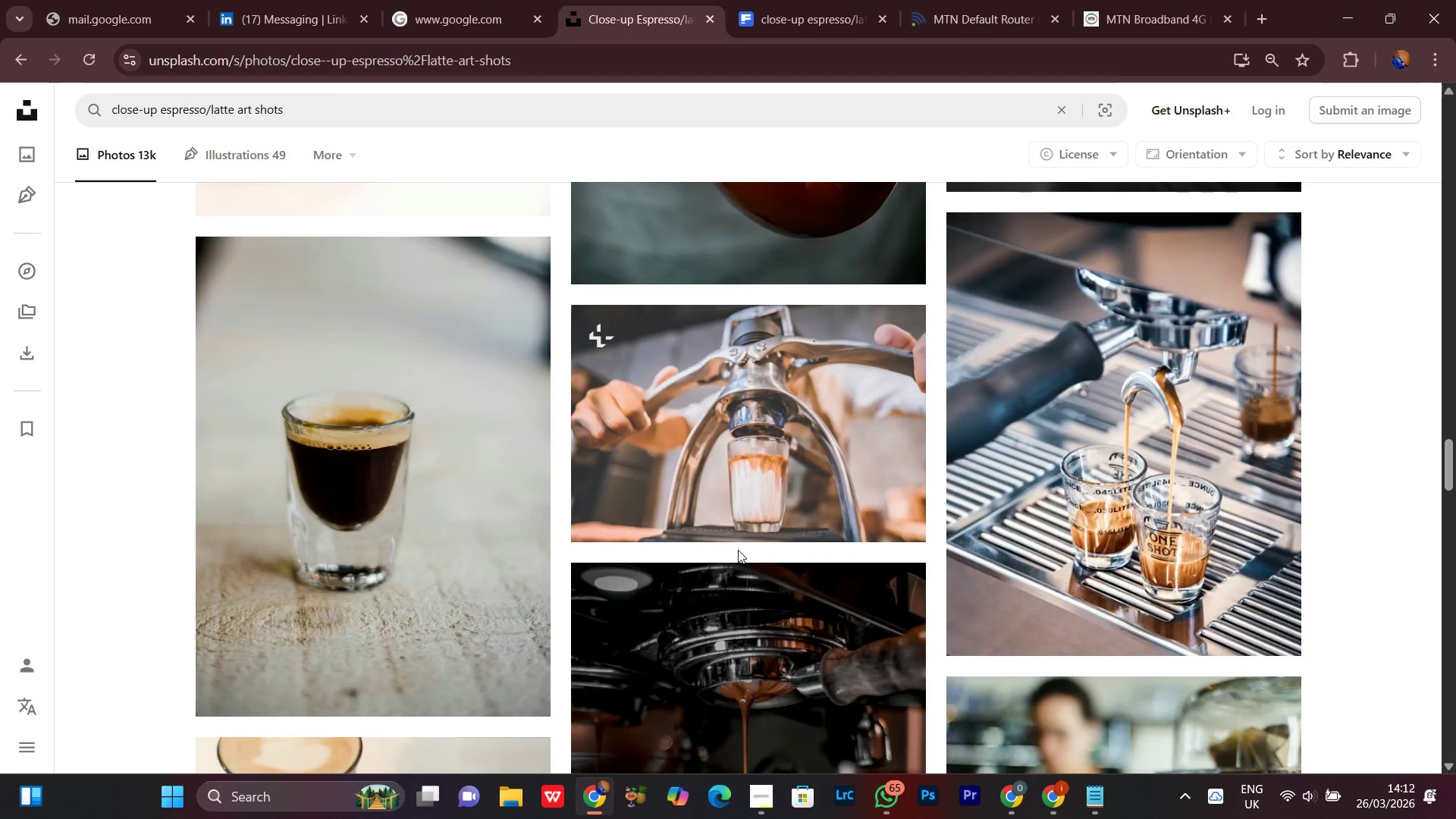 
scroll: coordinate [738, 550], scroll_direction: down, amount: 4.0
 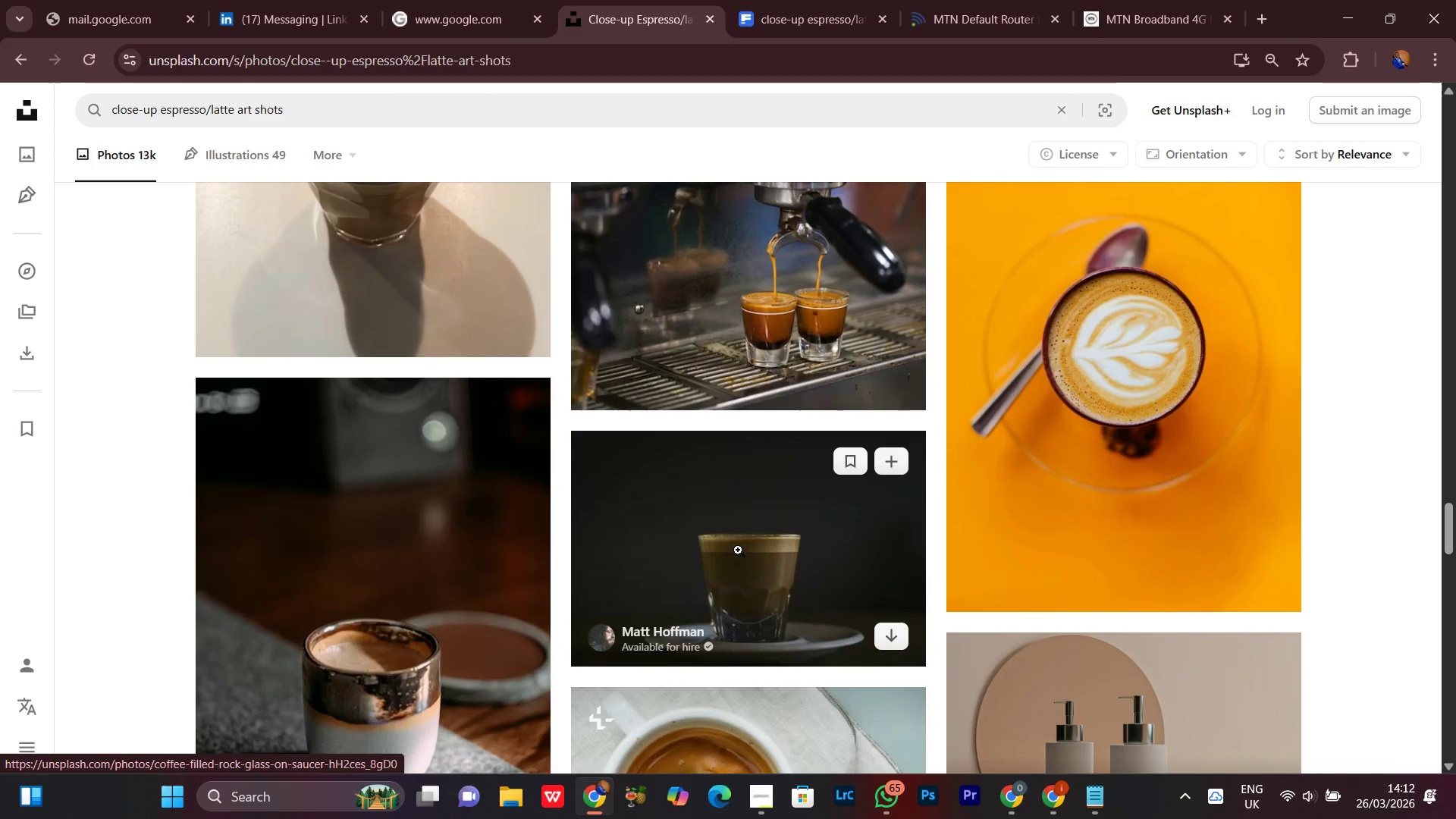 
wait(7.22)
 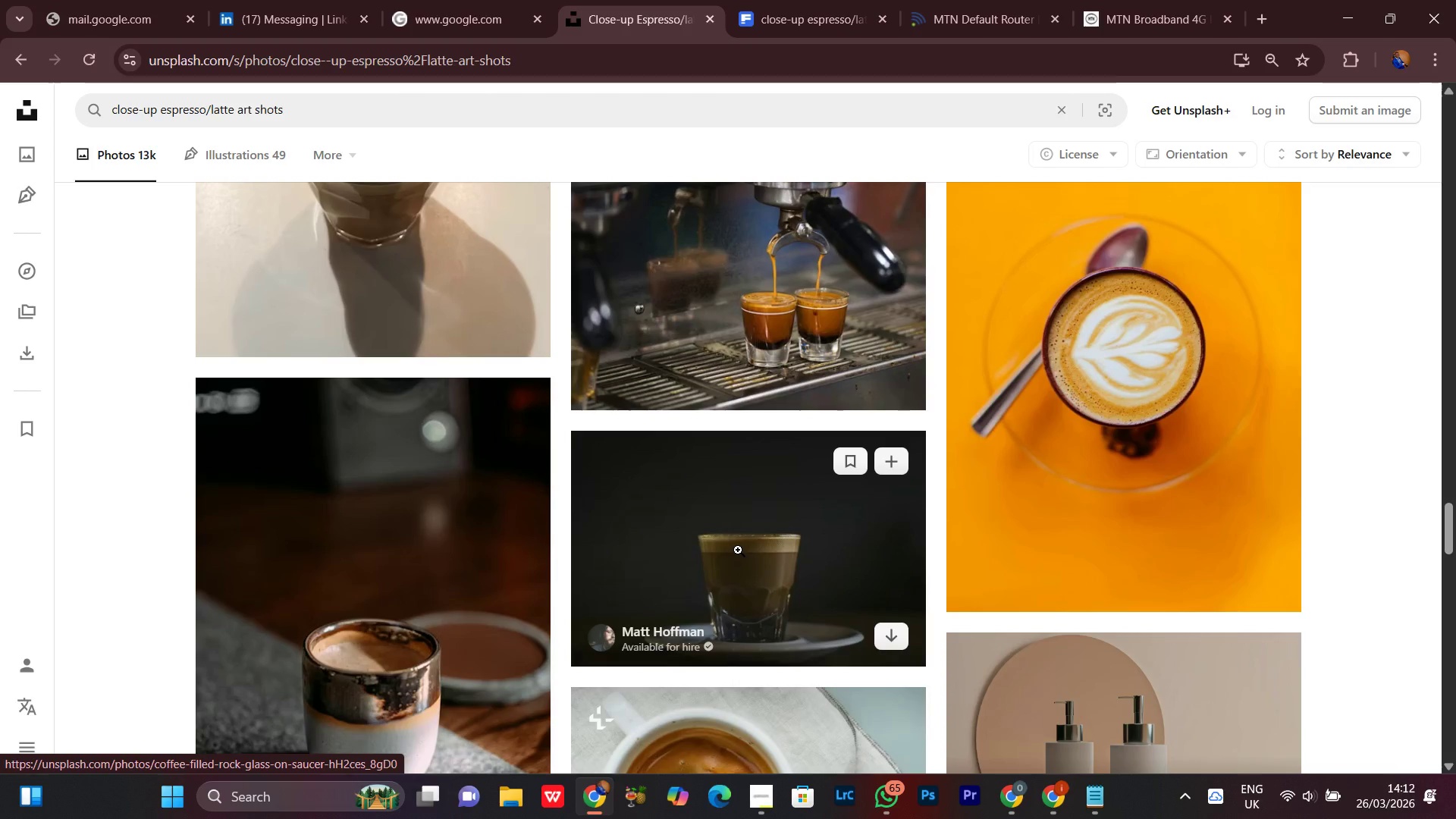 
scroll: coordinate [738, 550], scroll_direction: down, amount: 3.0
 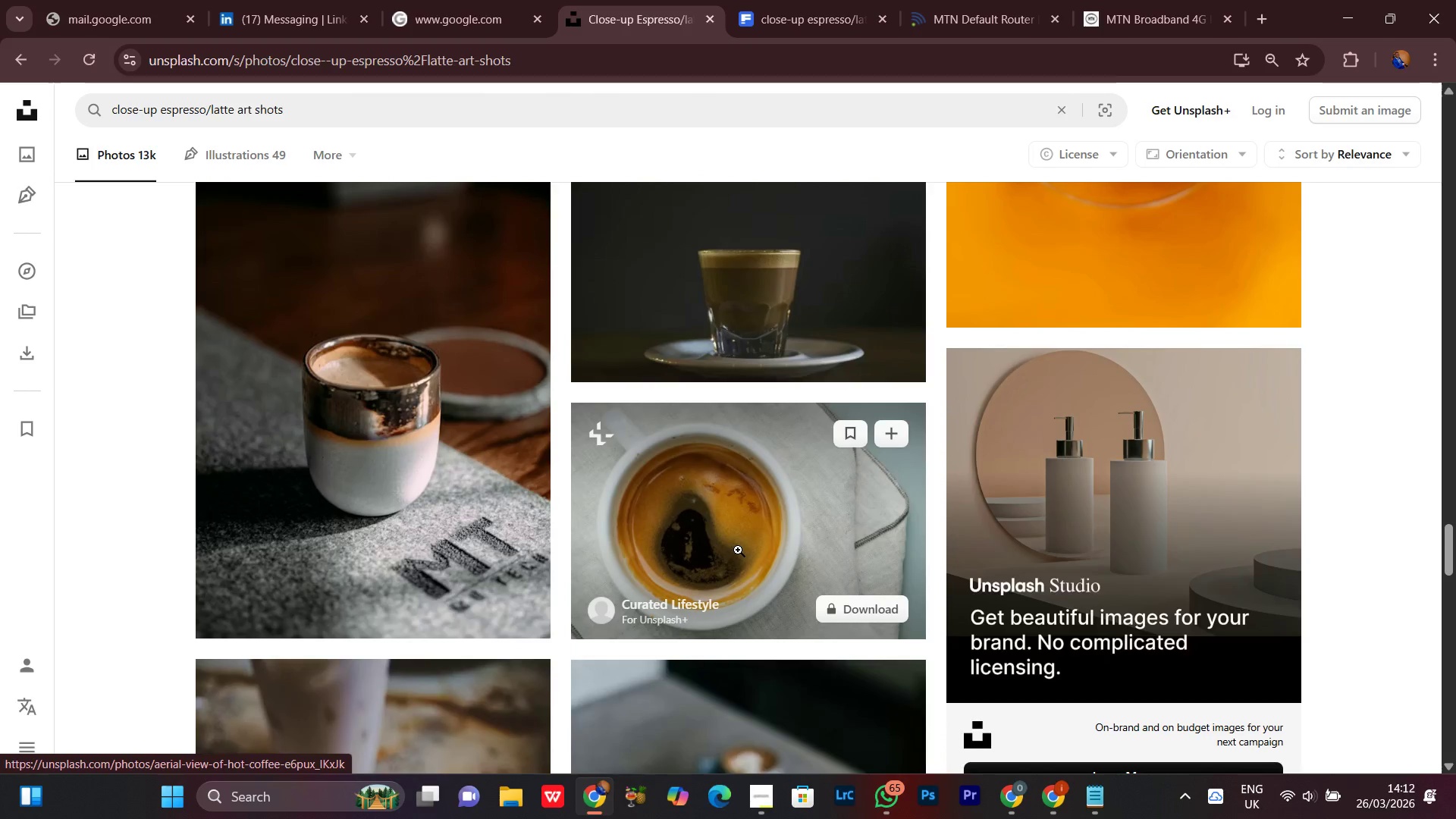 
scroll: coordinate [738, 550], scroll_direction: up, amount: 5.0
 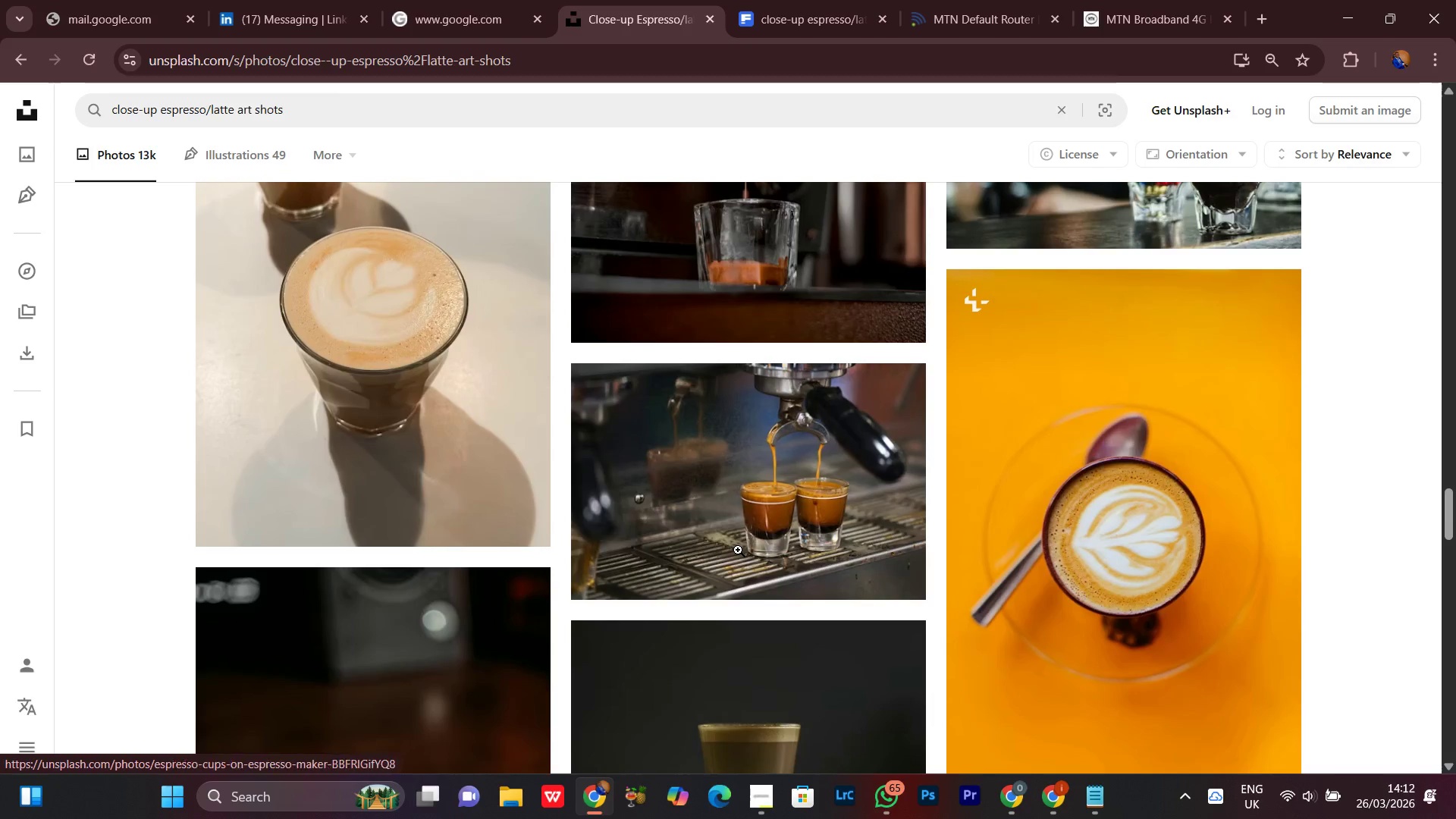 
scroll: coordinate [738, 549], scroll_direction: down, amount: 13.0
 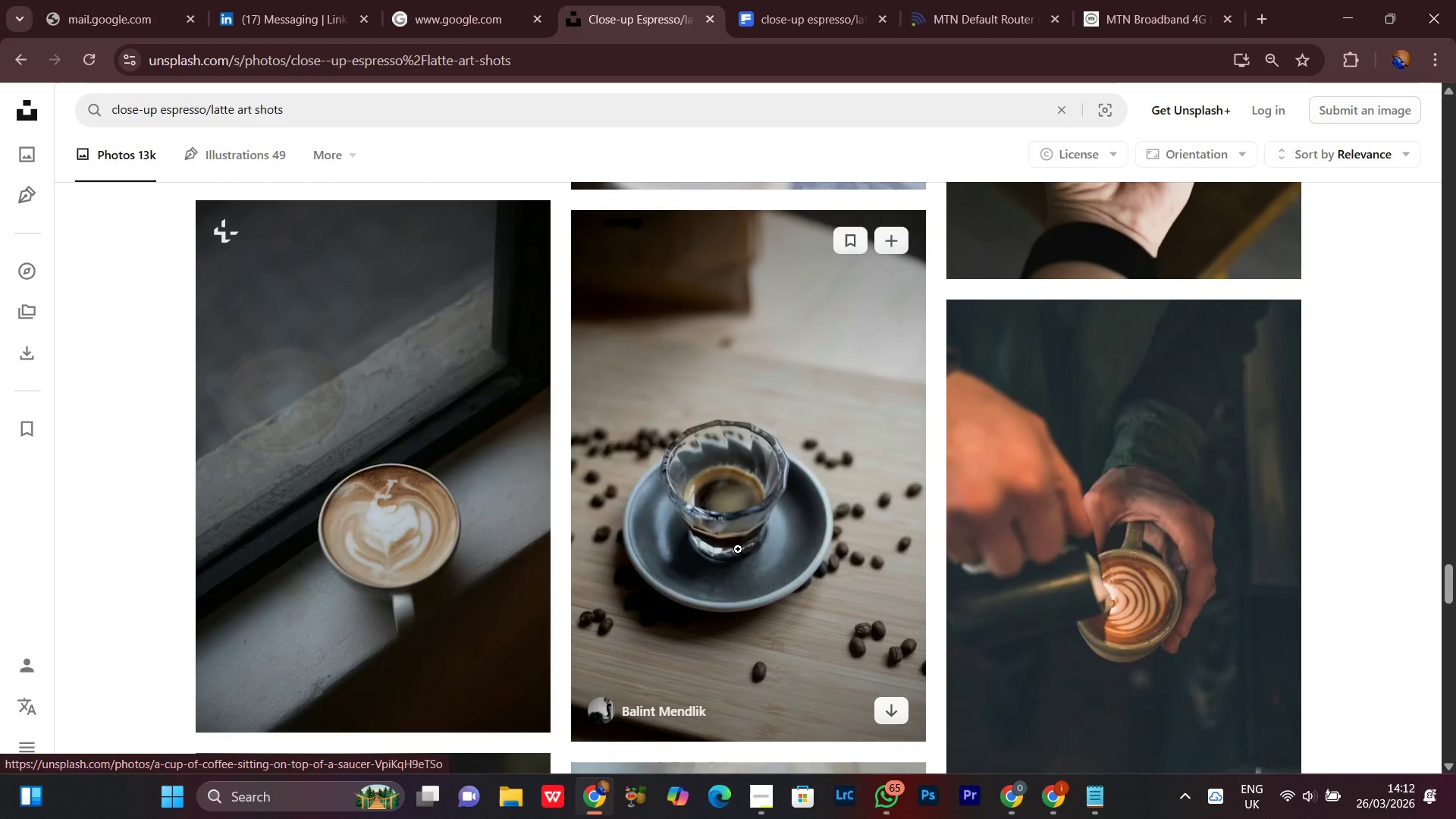 
wait(6.85)
 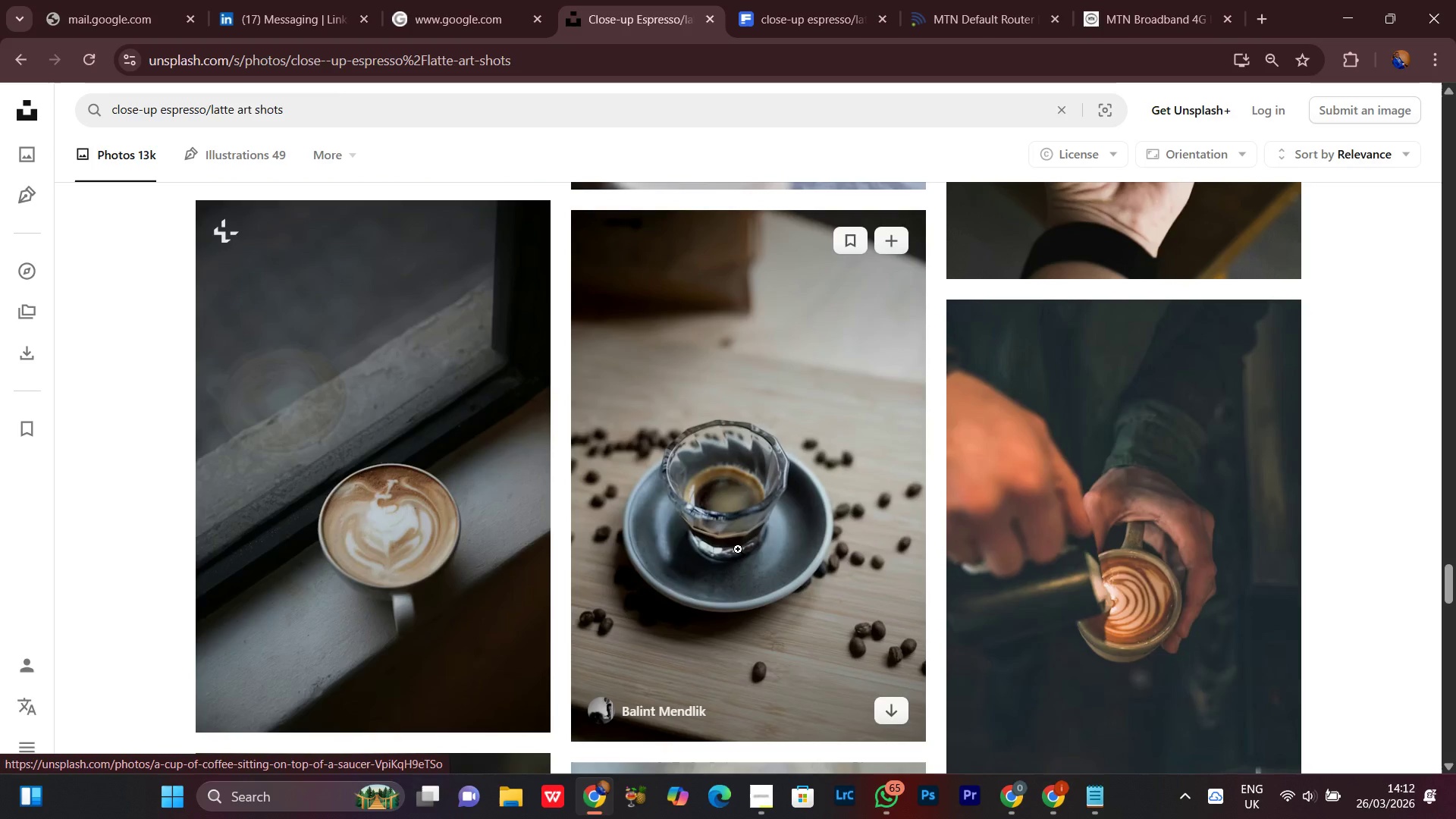 
scroll: coordinate [849, 638], scroll_direction: down, amount: 8.0
 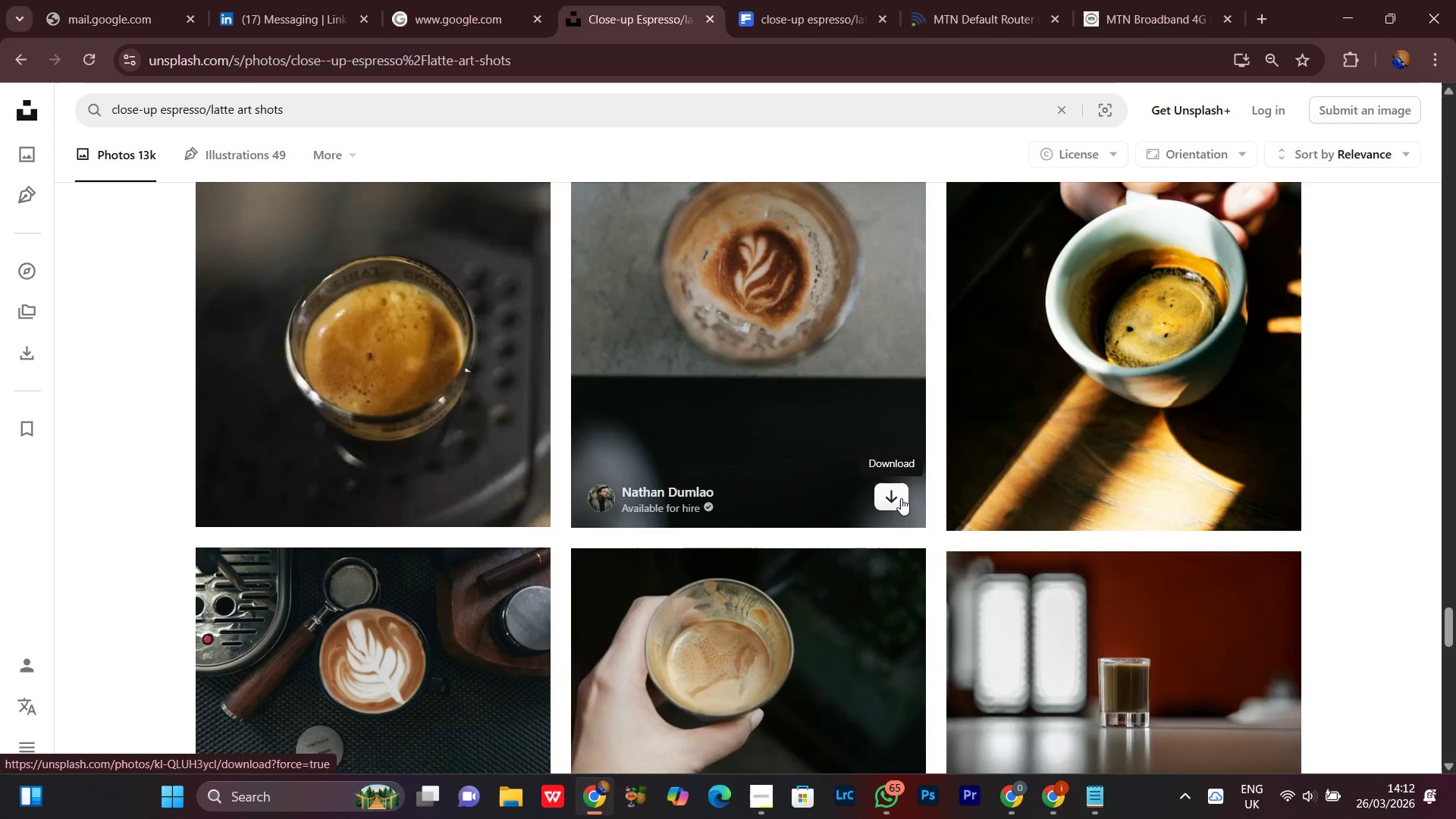 
left_click([892, 494])
 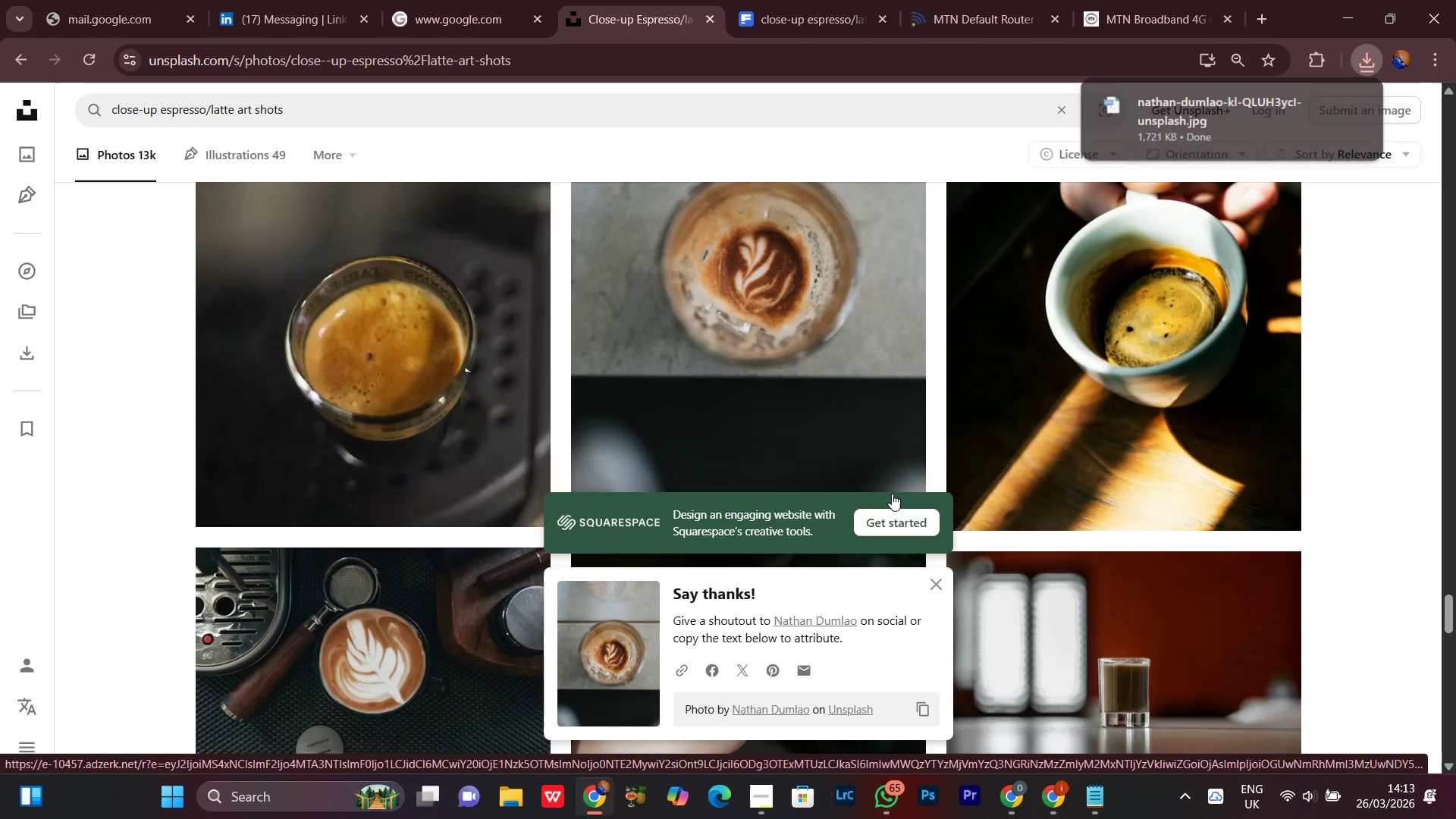 
wait(9.03)
 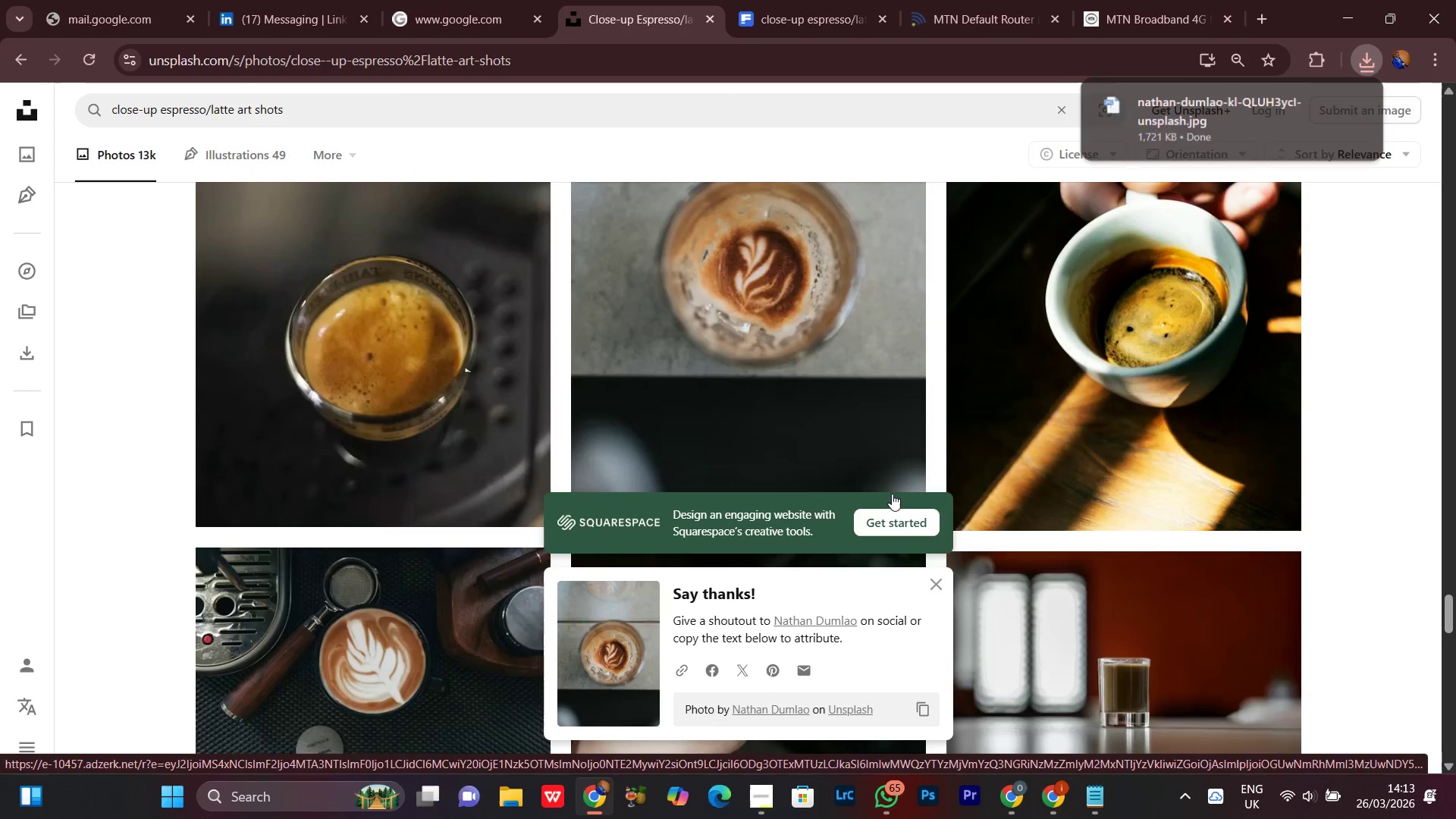 
scroll: coordinate [892, 494], scroll_direction: down, amount: 6.0
 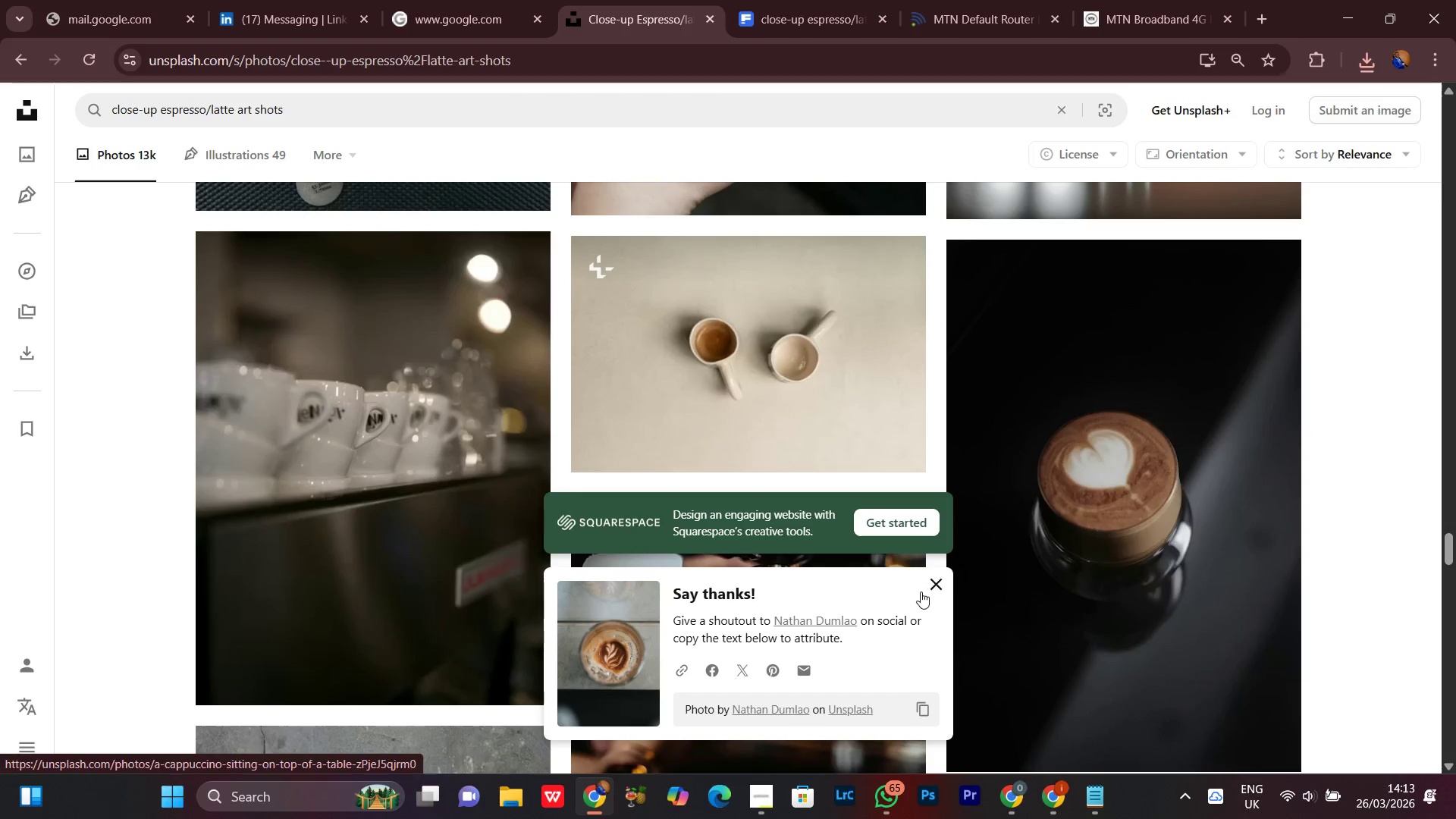 
left_click([935, 581])
 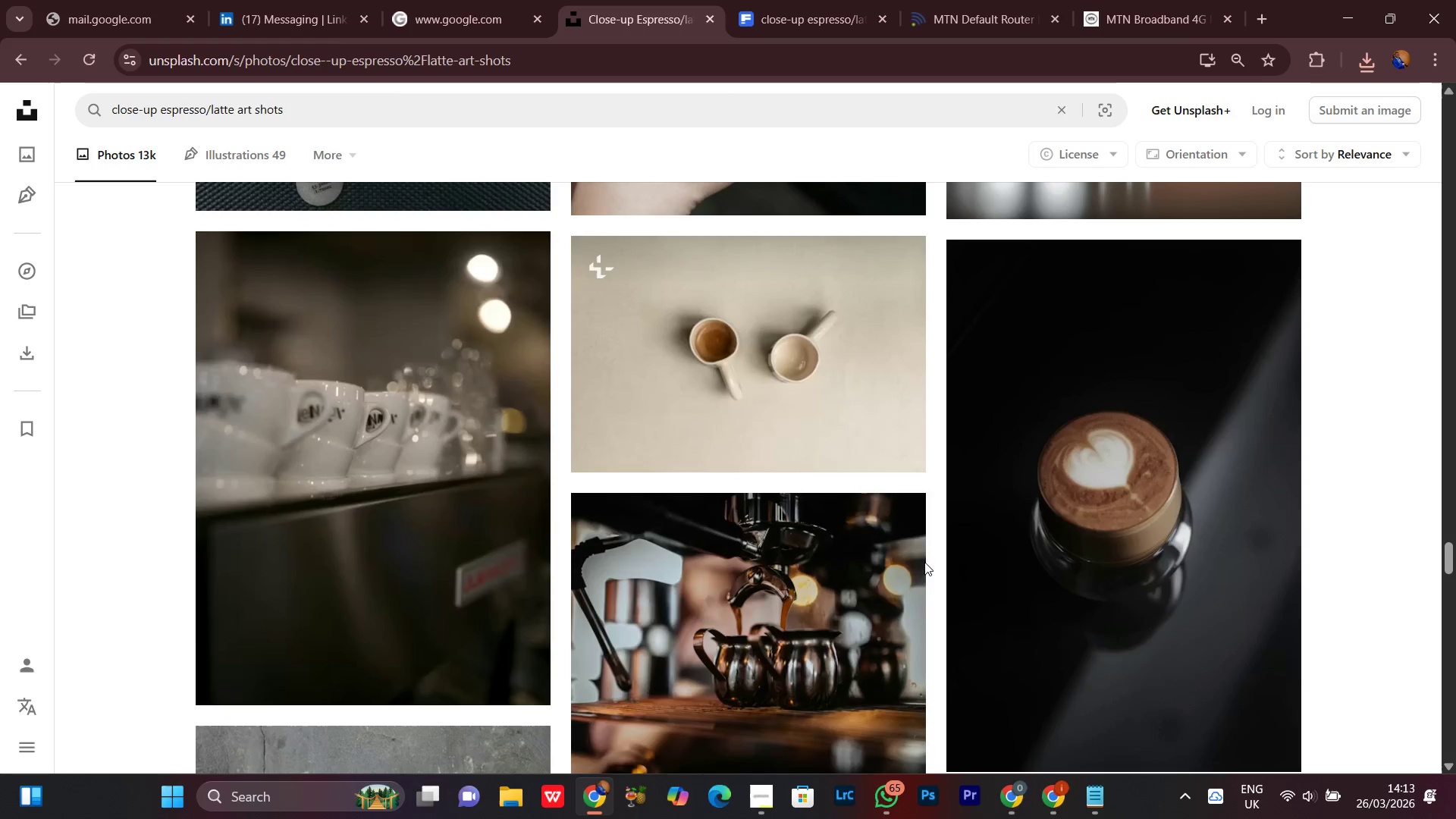 
wait(5.51)
 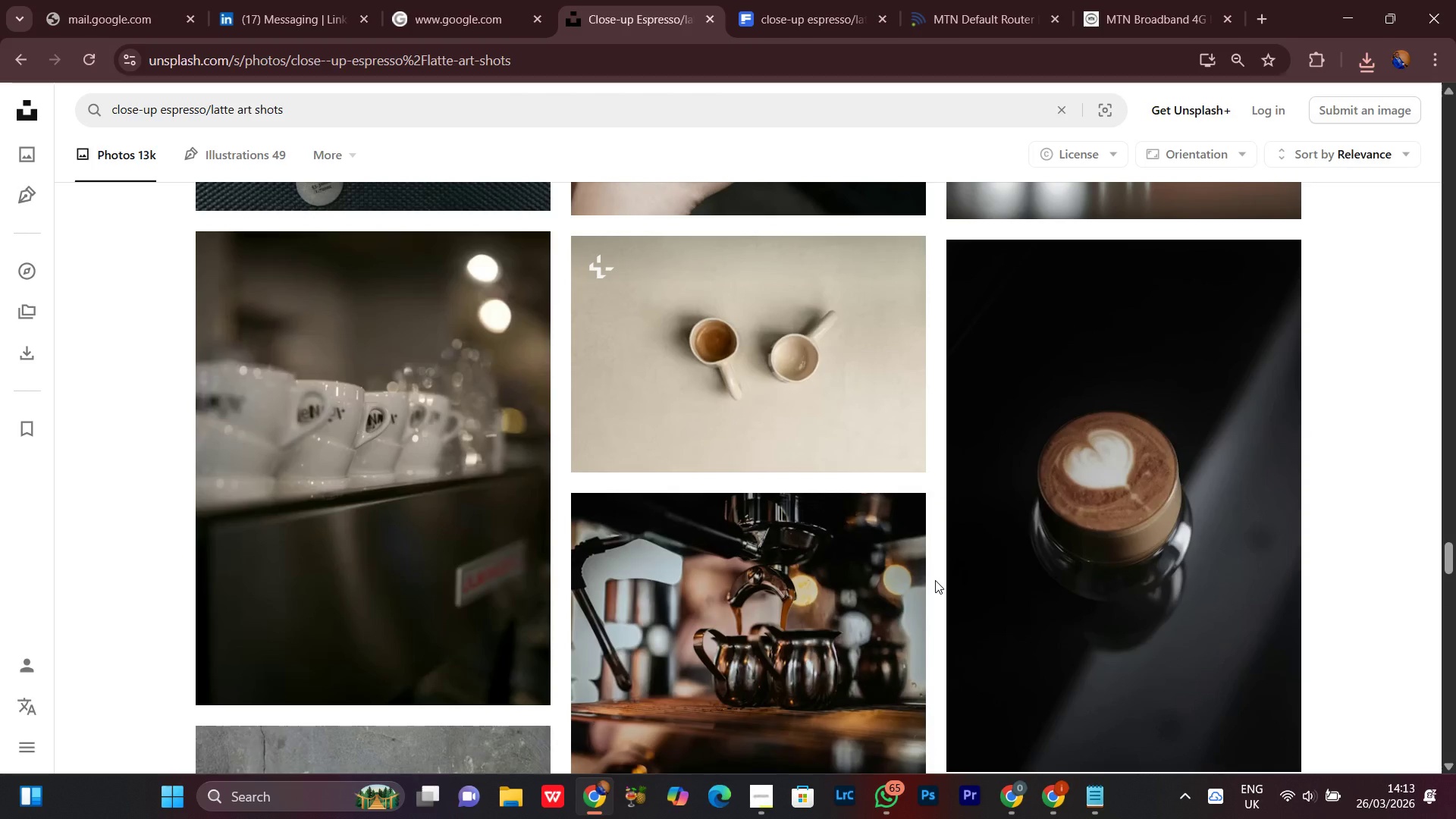 
scroll: coordinate [696, 410], scroll_direction: down, amount: 8.0
 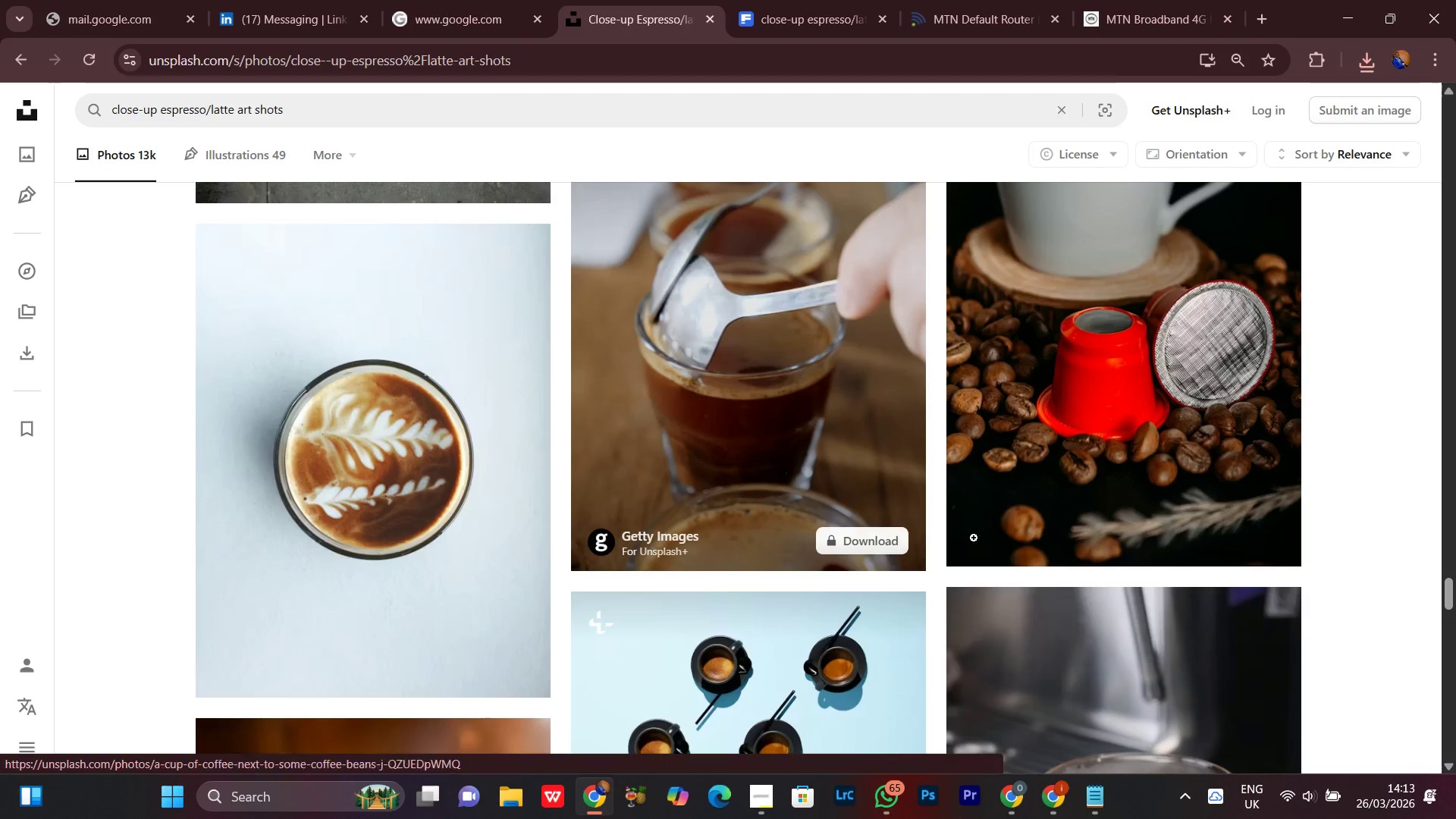 
scroll: coordinate [1188, 585], scroll_direction: up, amount: 3.0
 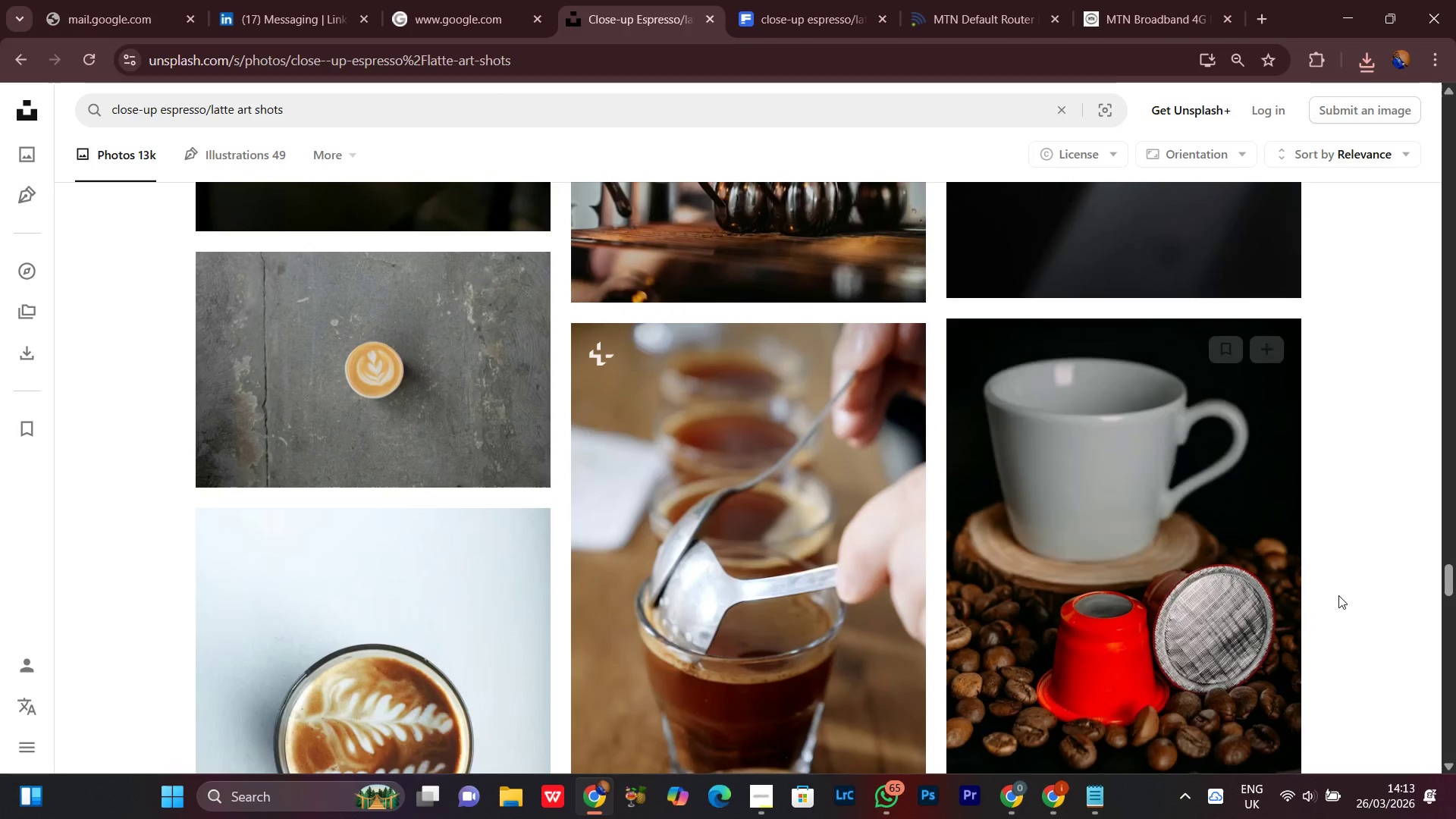 
scroll: coordinate [1336, 595], scroll_direction: down, amount: 8.0
 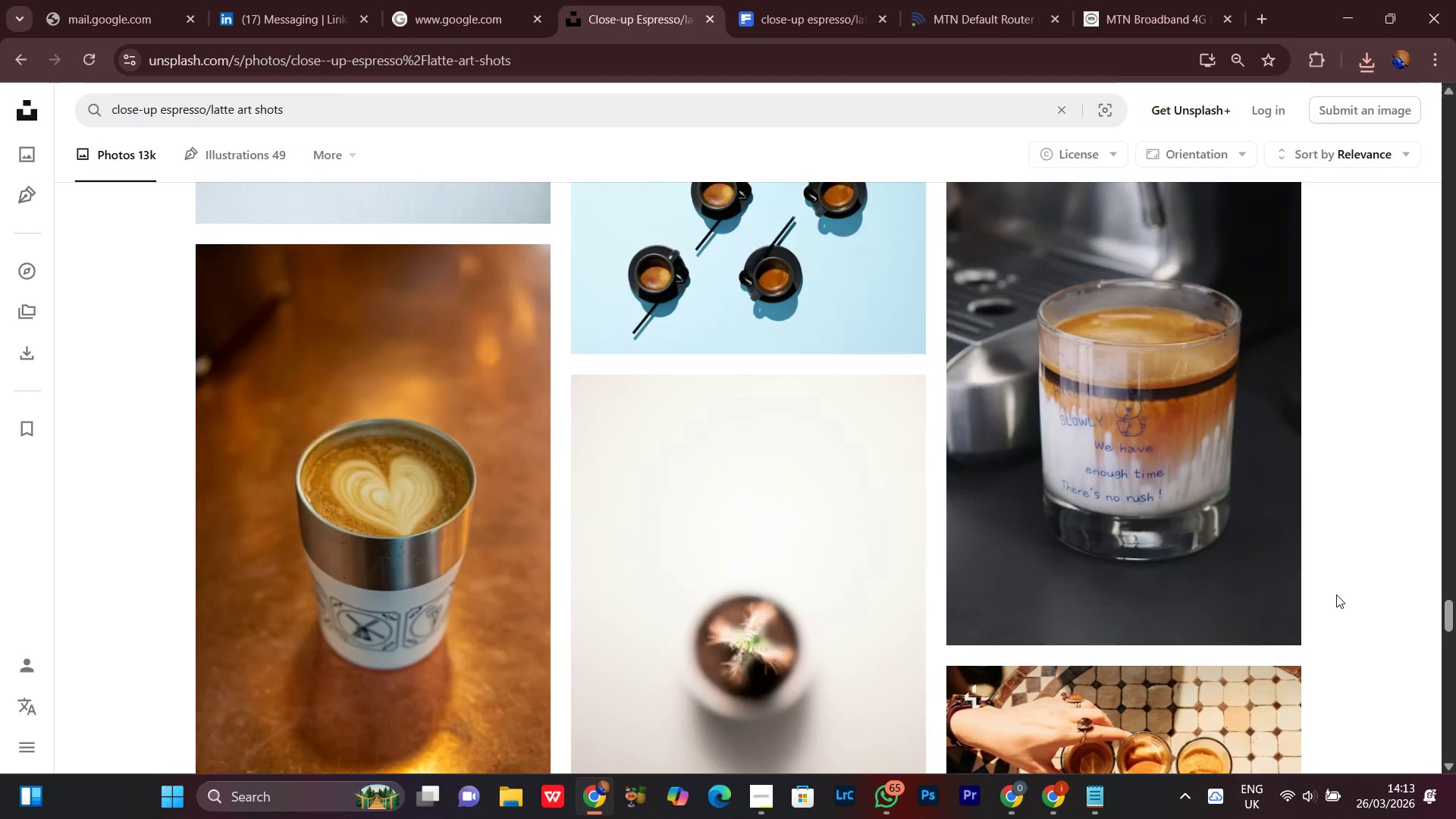 
scroll: coordinate [1336, 595], scroll_direction: up, amount: 1.0
 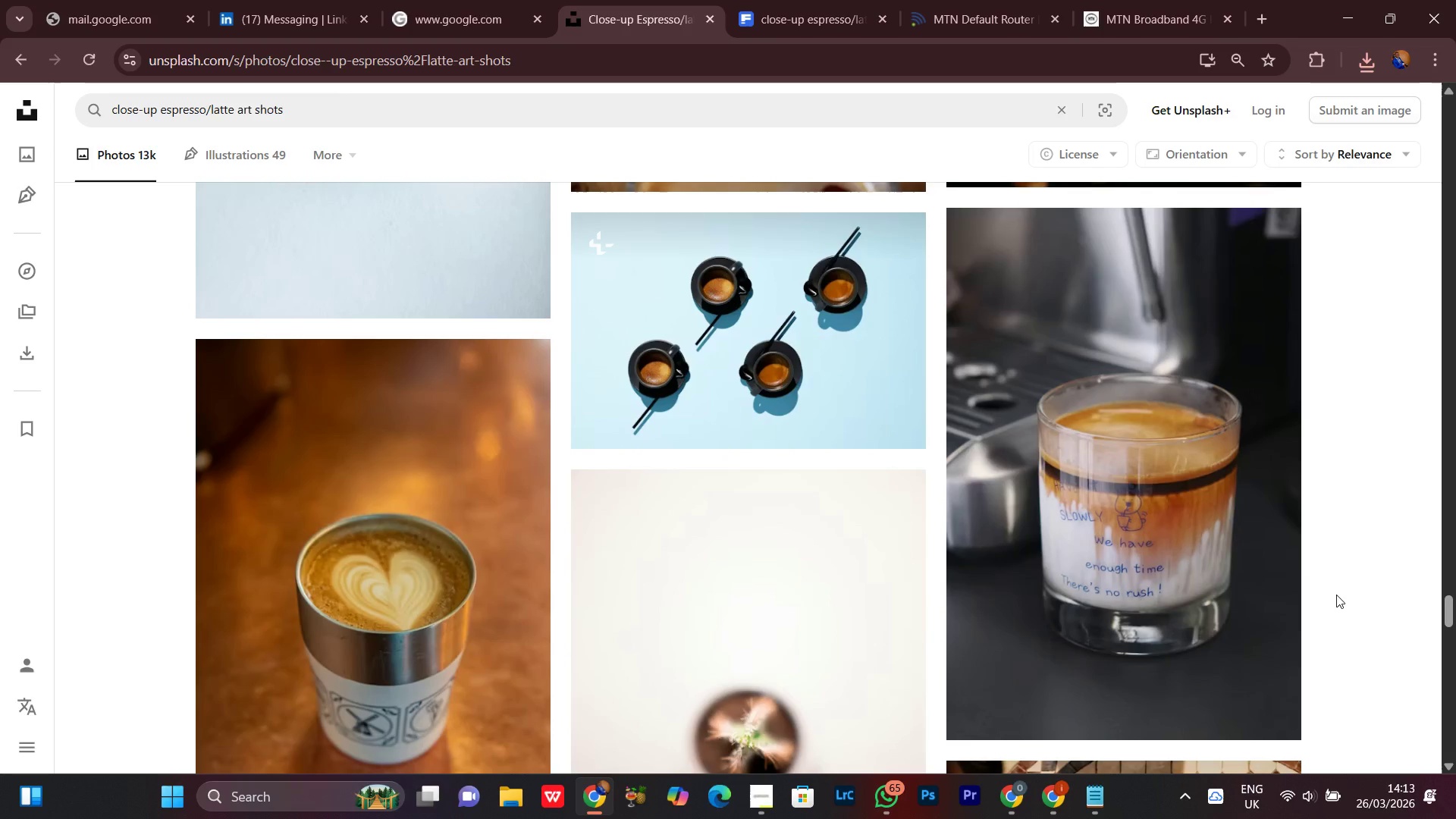 
scroll: coordinate [1336, 595], scroll_direction: down, amount: 1.0
 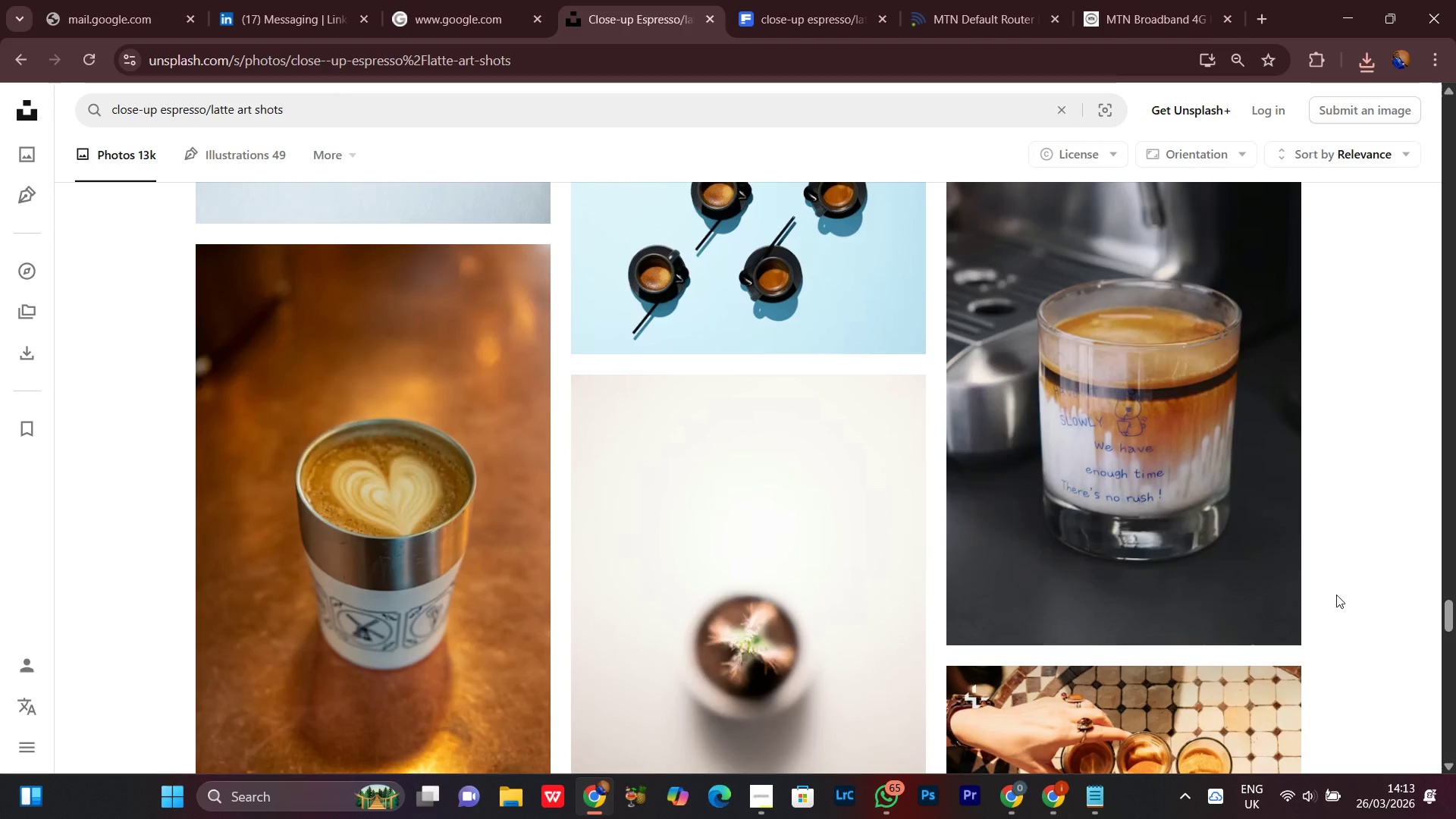 
scroll: coordinate [1336, 595], scroll_direction: up, amount: 1.0
 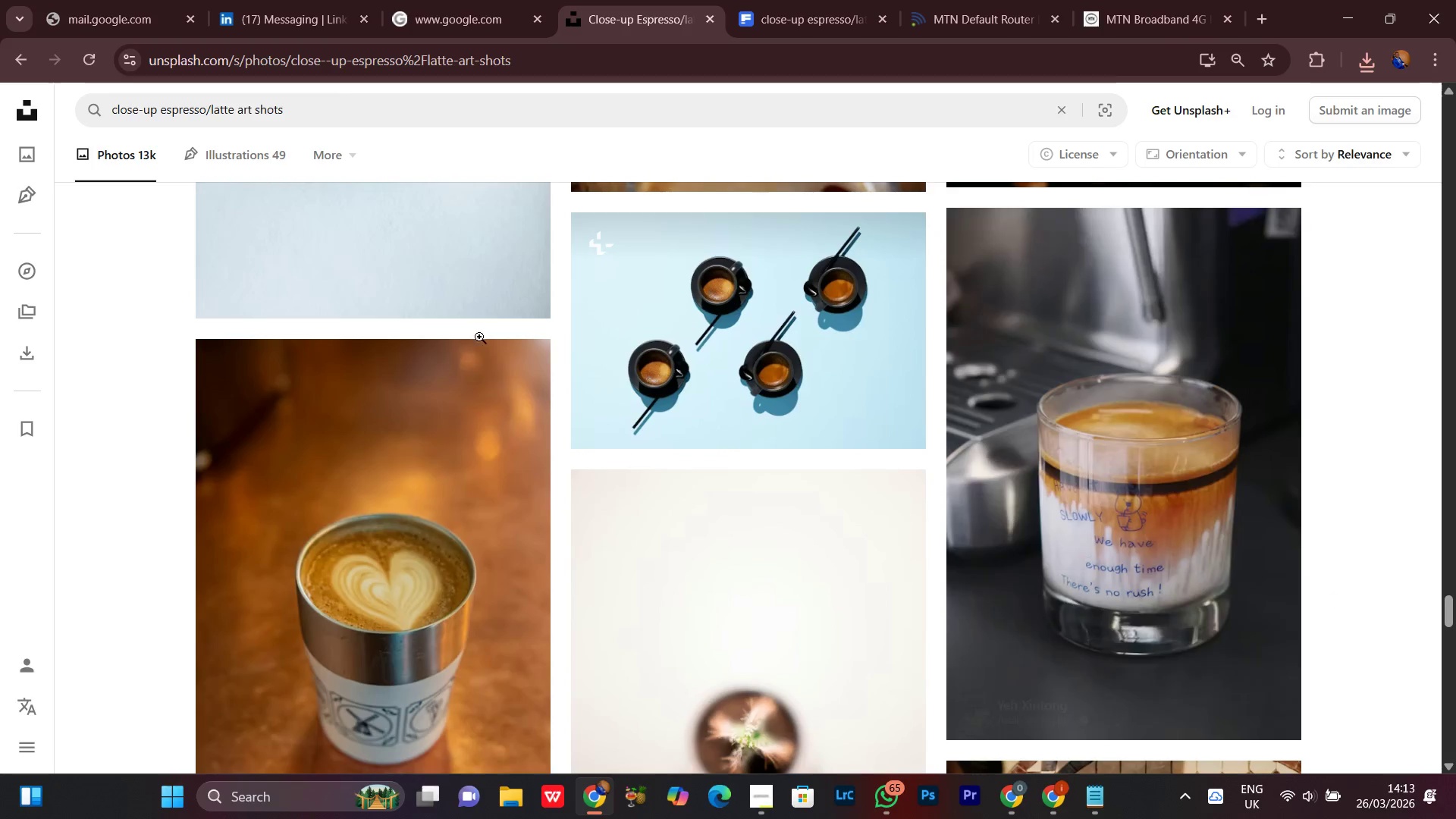 
left_click([97, 0])
 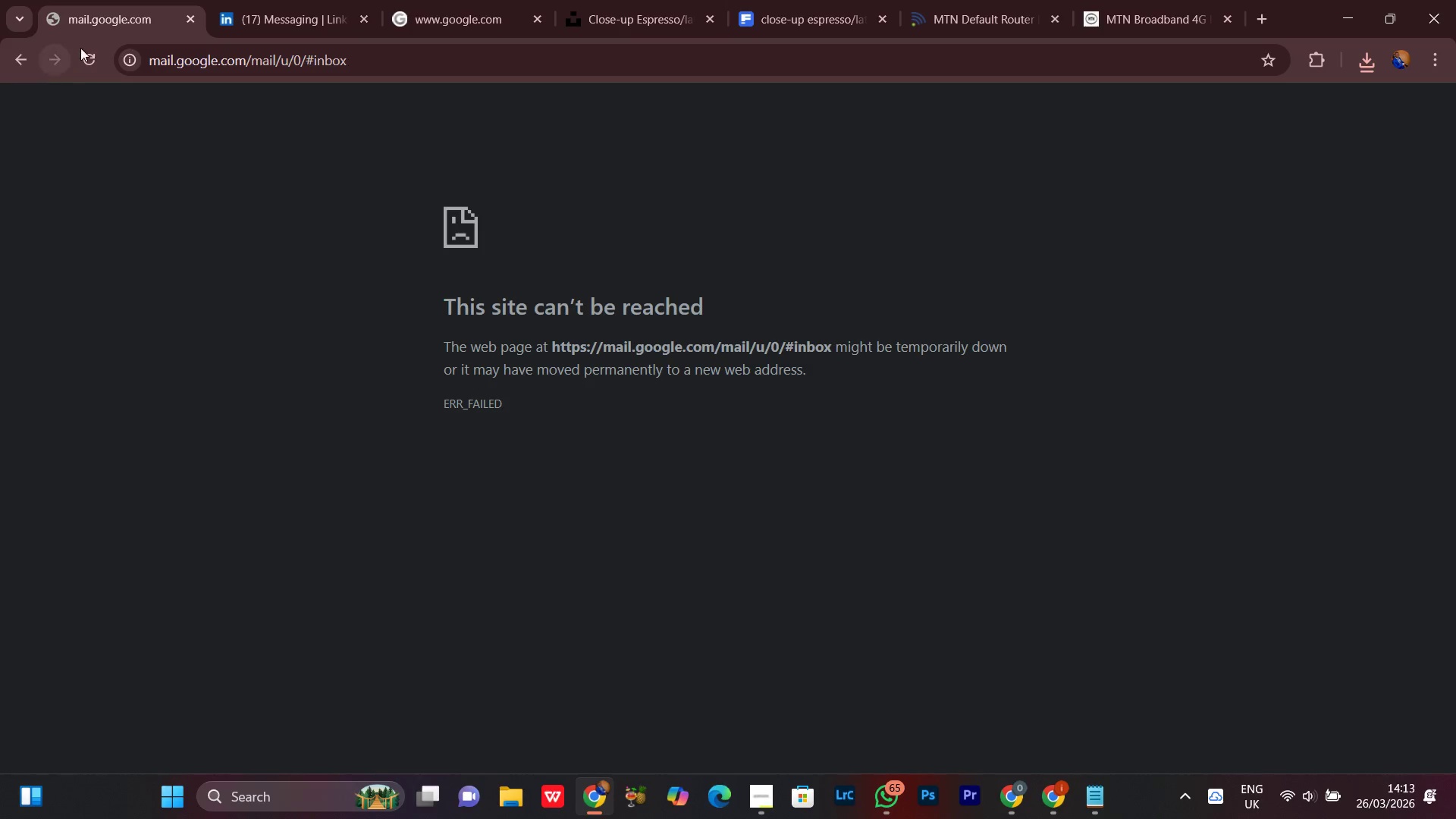 
left_click([85, 49])
 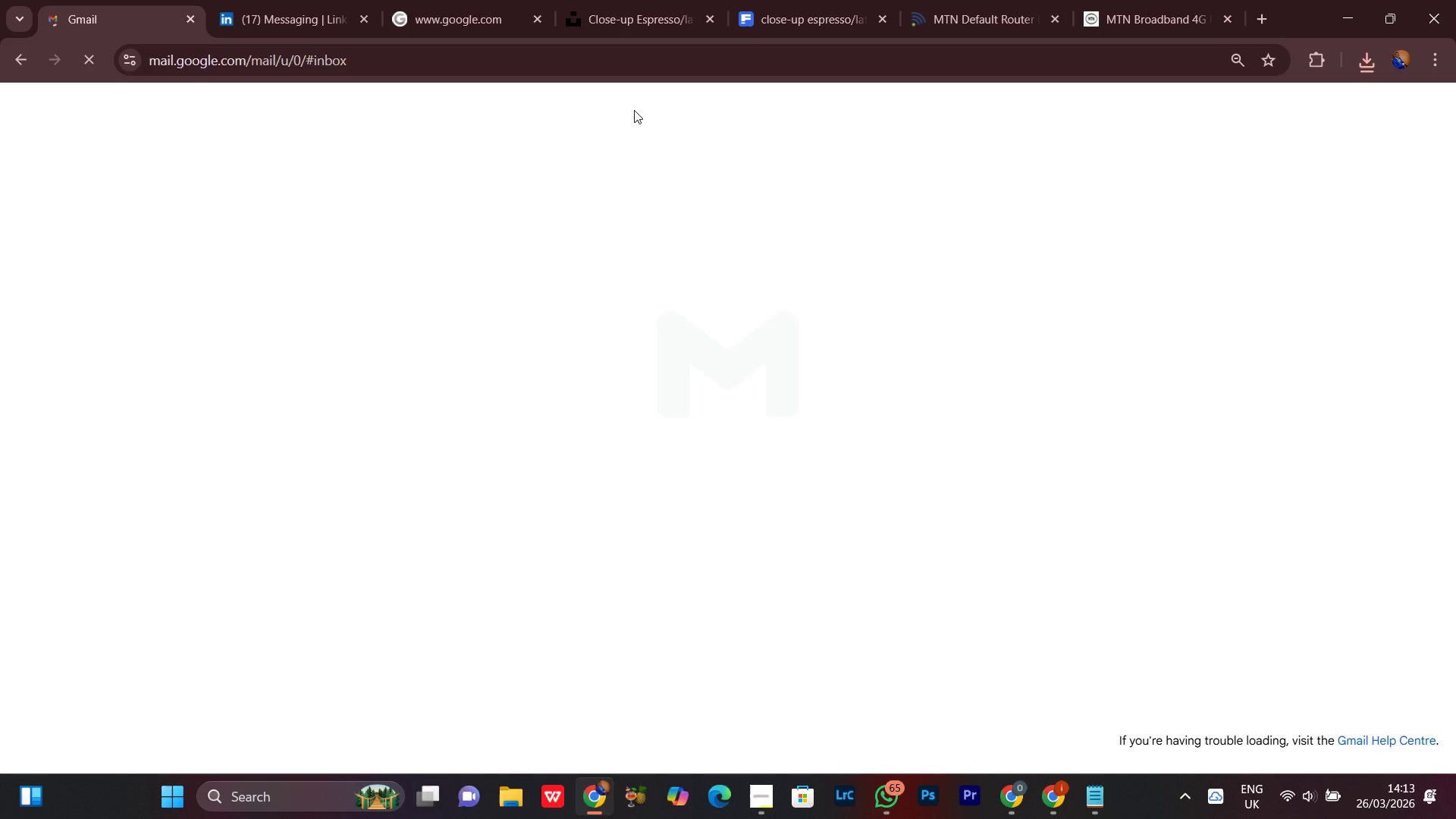 
left_click([631, 5])
 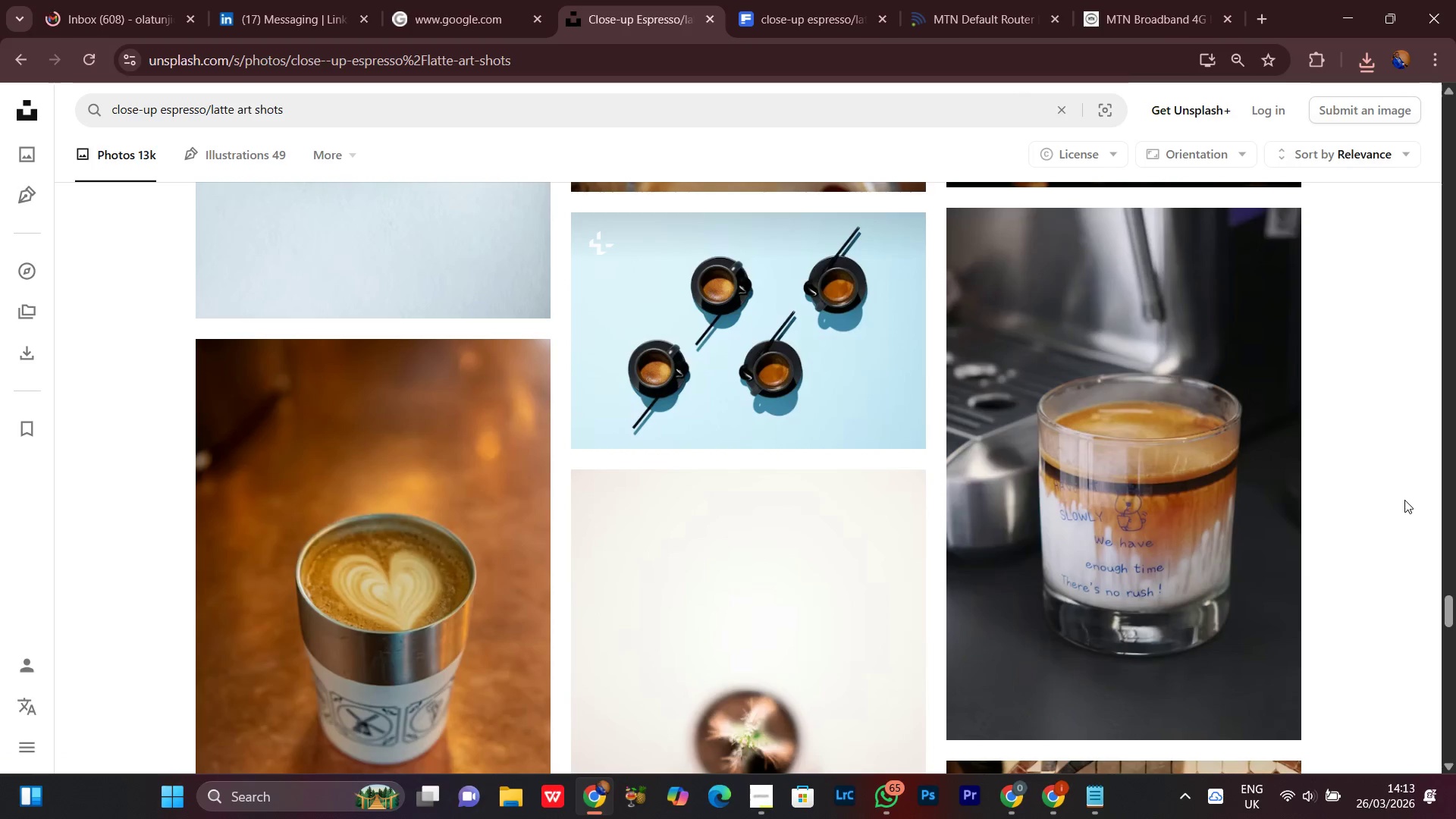 
wait(12.08)
 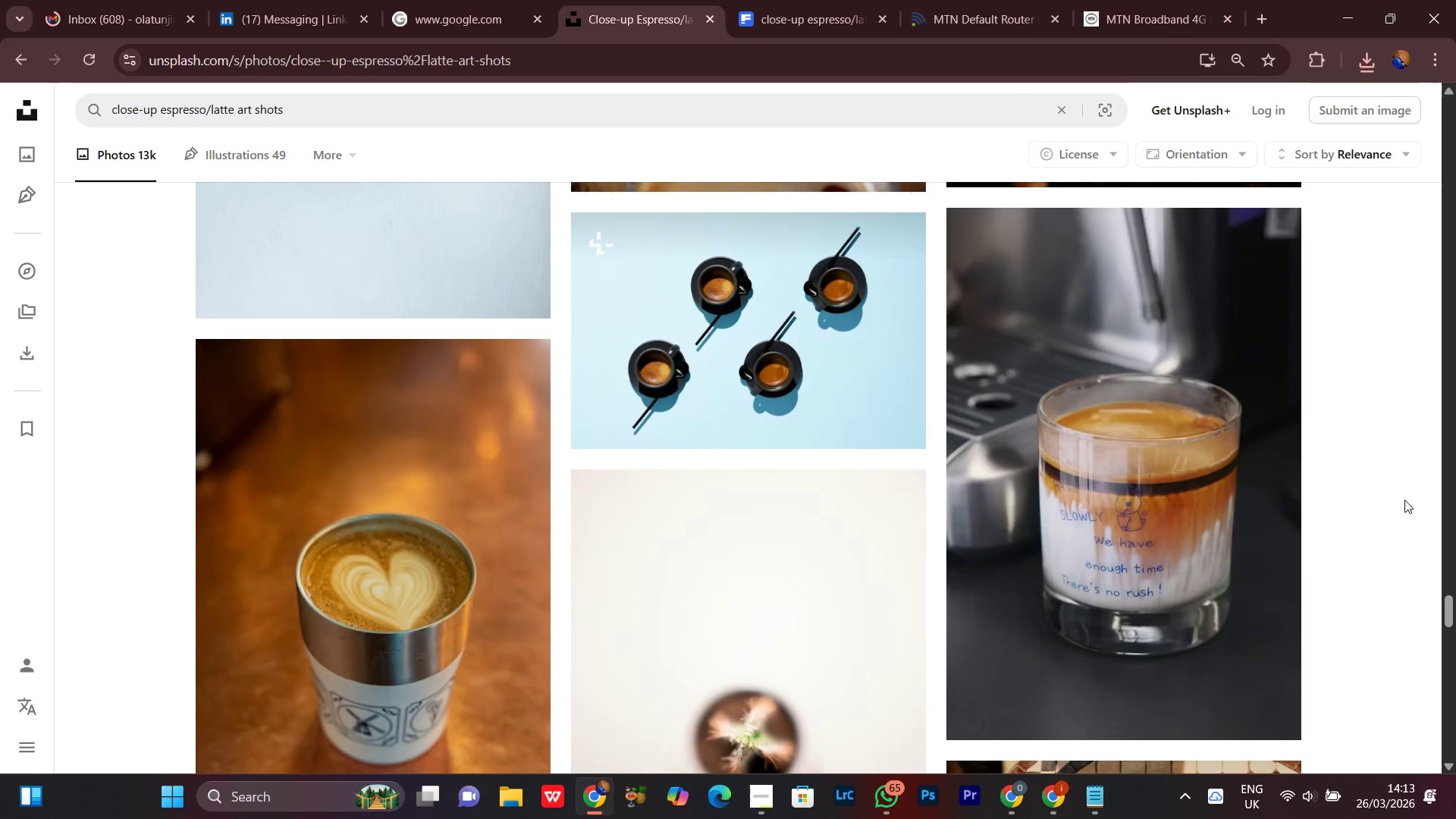 
scroll: coordinate [1404, 500], scroll_direction: down, amount: 1.0
 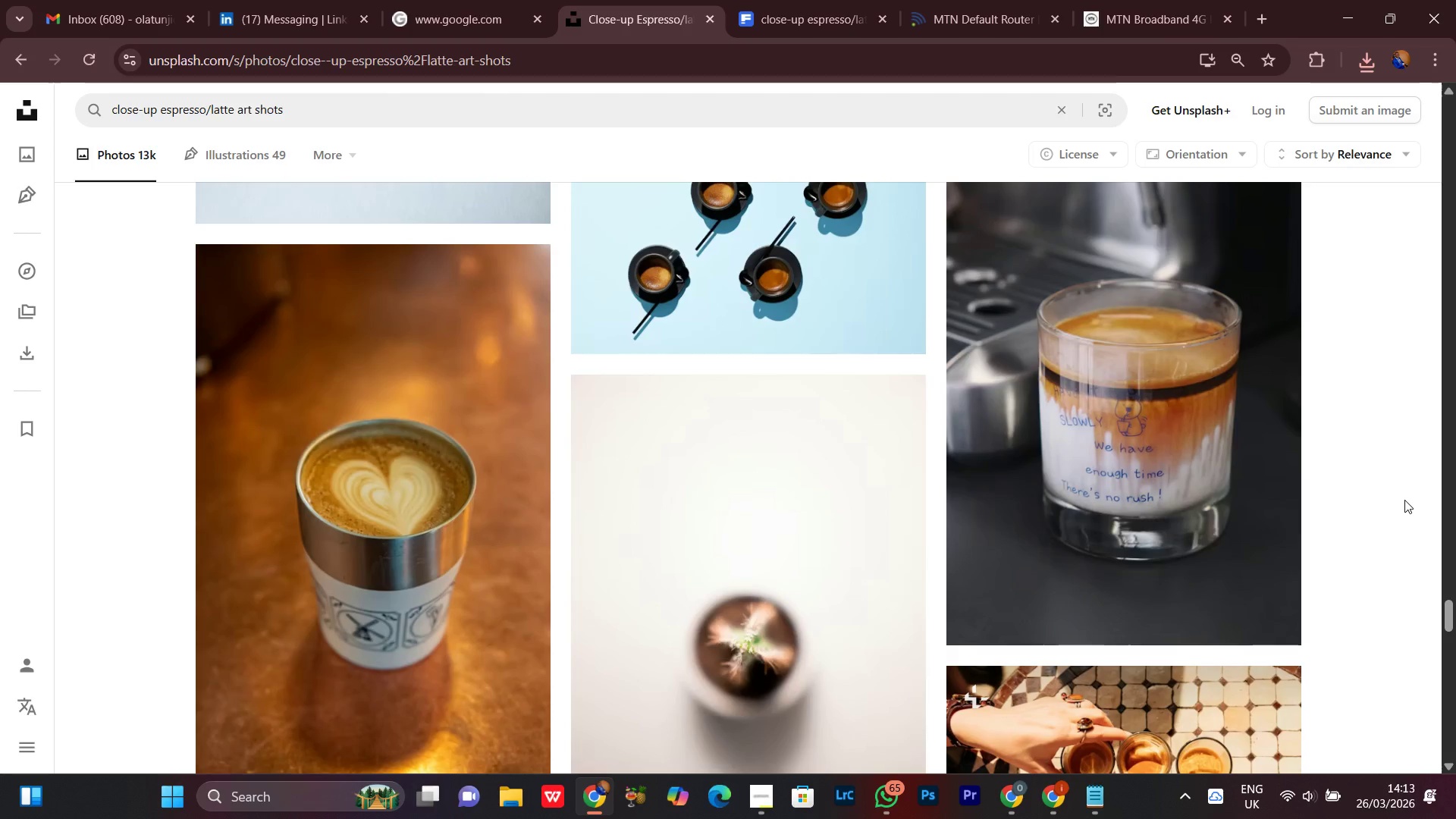 
scroll: coordinate [1404, 499], scroll_direction: up, amount: 1.0
 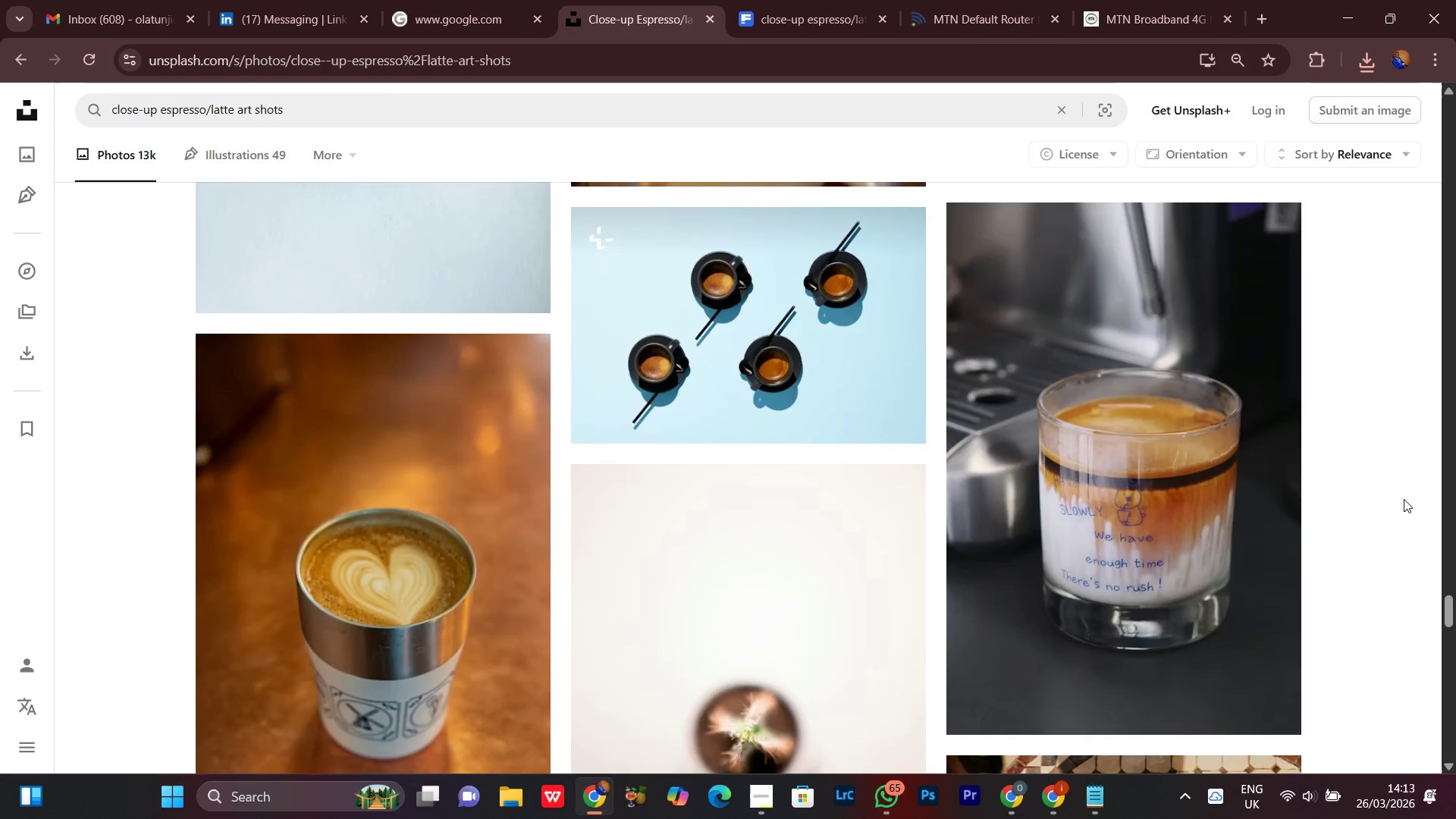 
scroll: coordinate [1403, 499], scroll_direction: down, amount: 8.0
 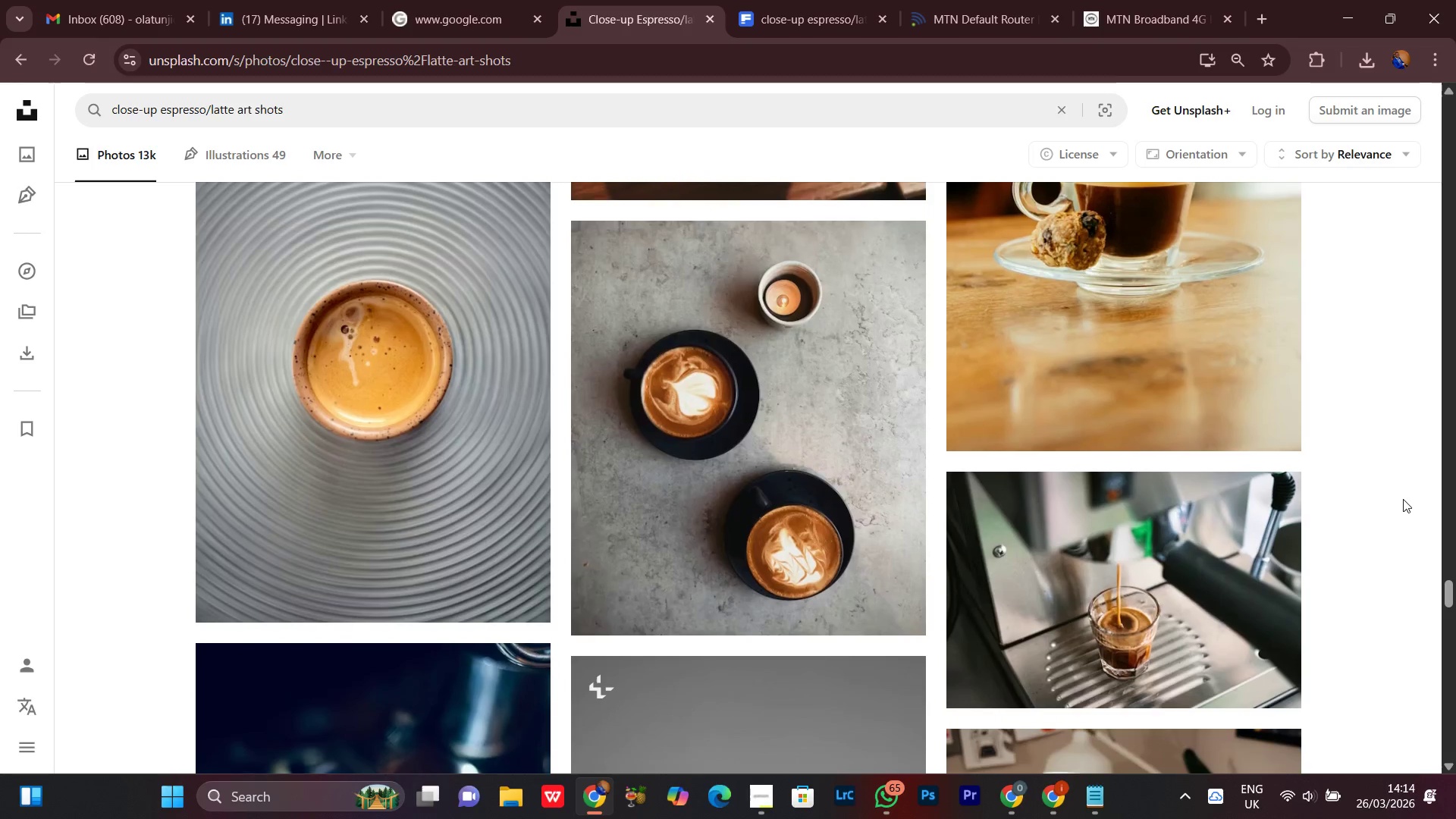 
scroll: coordinate [1403, 499], scroll_direction: up, amount: 4.0
 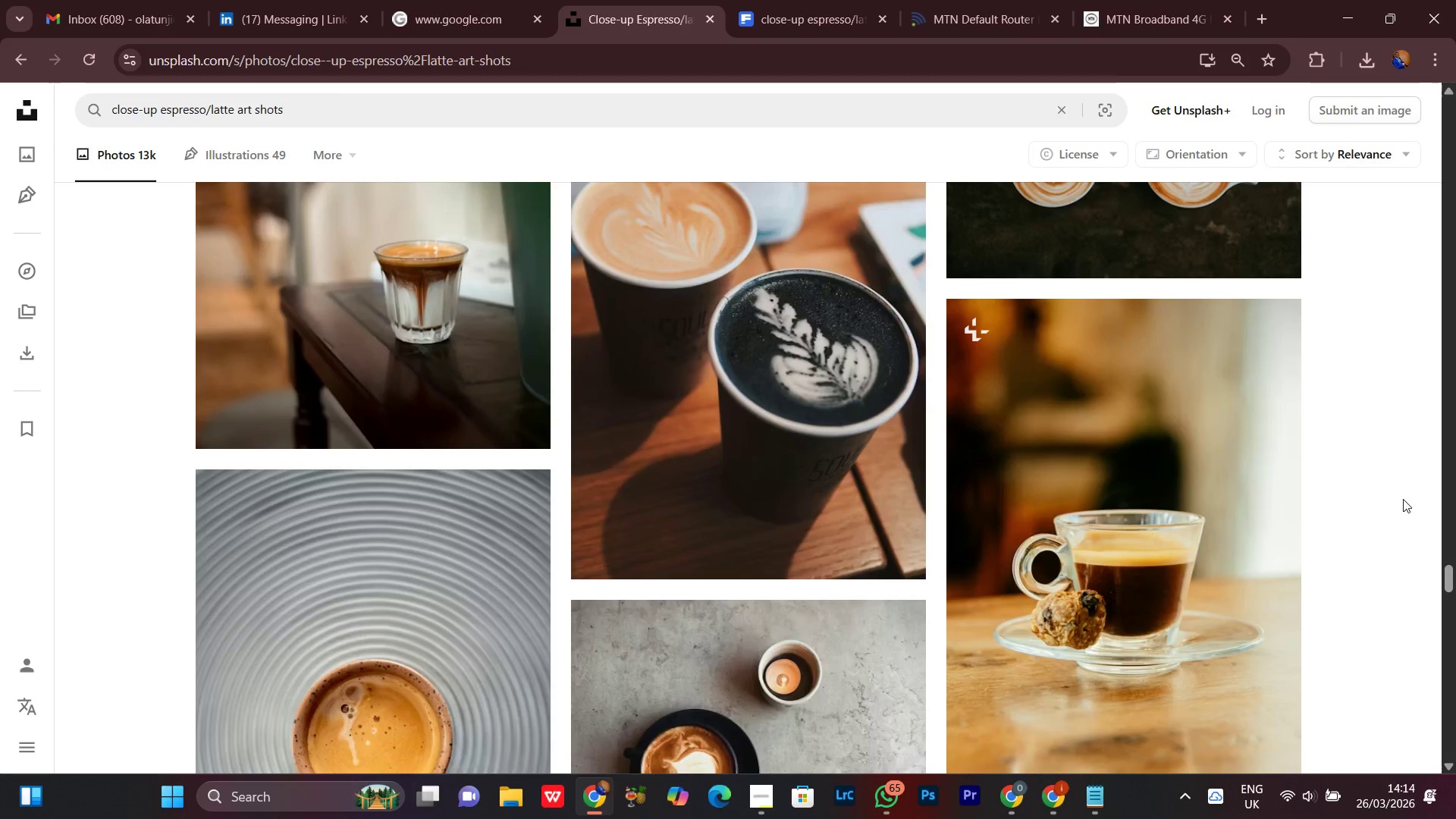 
scroll: coordinate [1403, 499], scroll_direction: down, amount: 3.0
 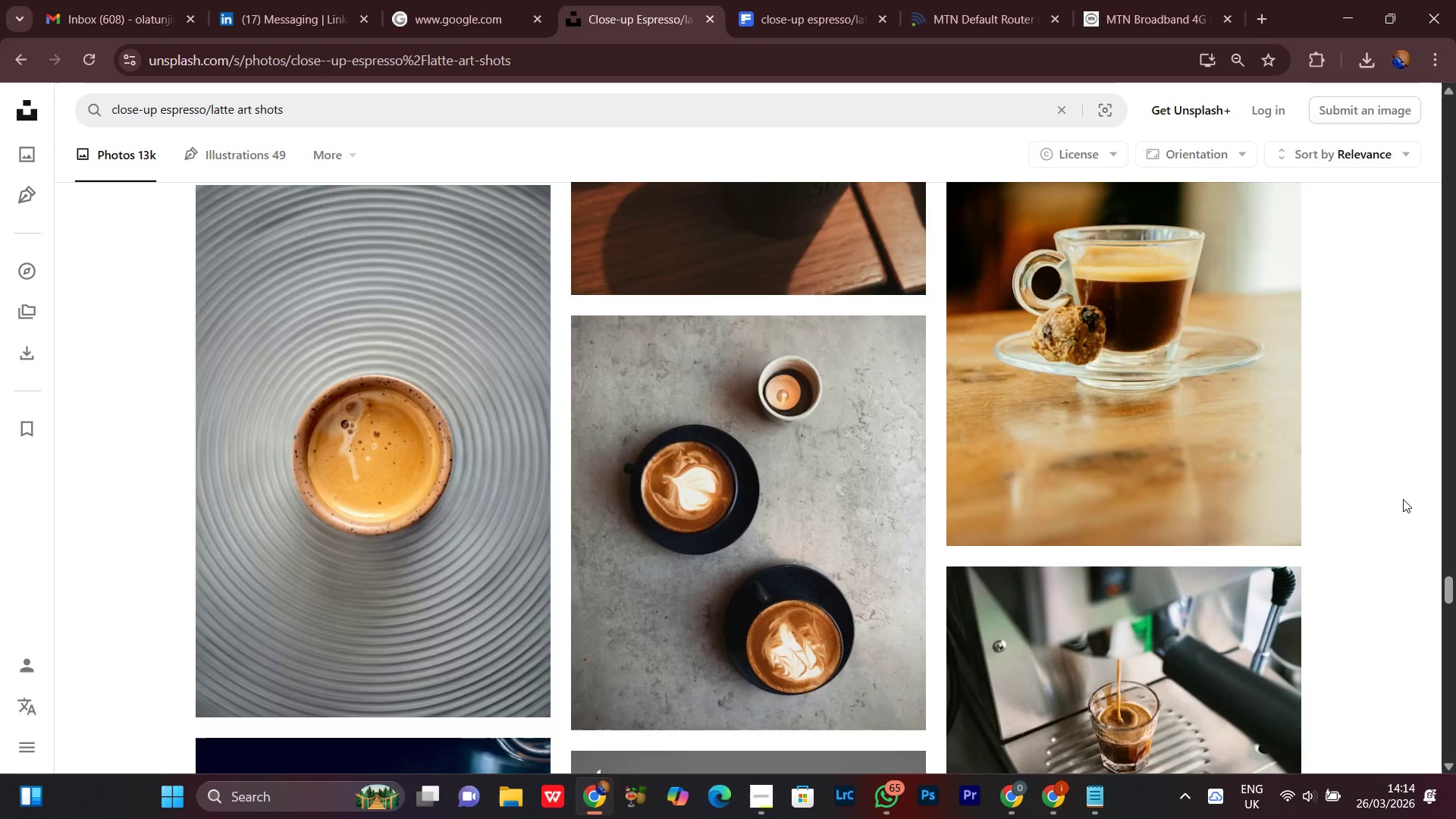 
scroll: coordinate [1403, 499], scroll_direction: up, amount: 1.0
 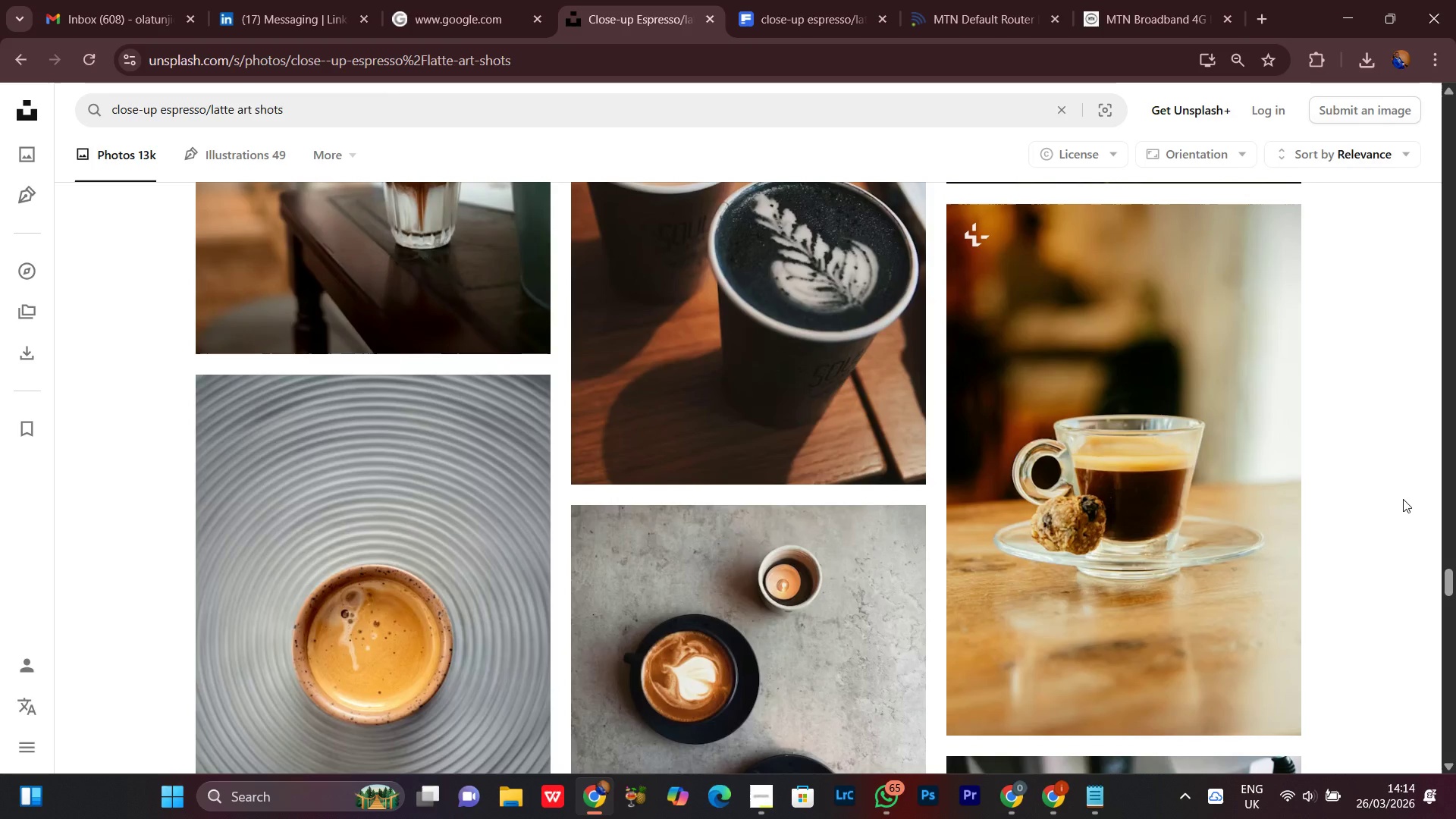 
scroll: coordinate [1403, 499], scroll_direction: down, amount: 4.0
 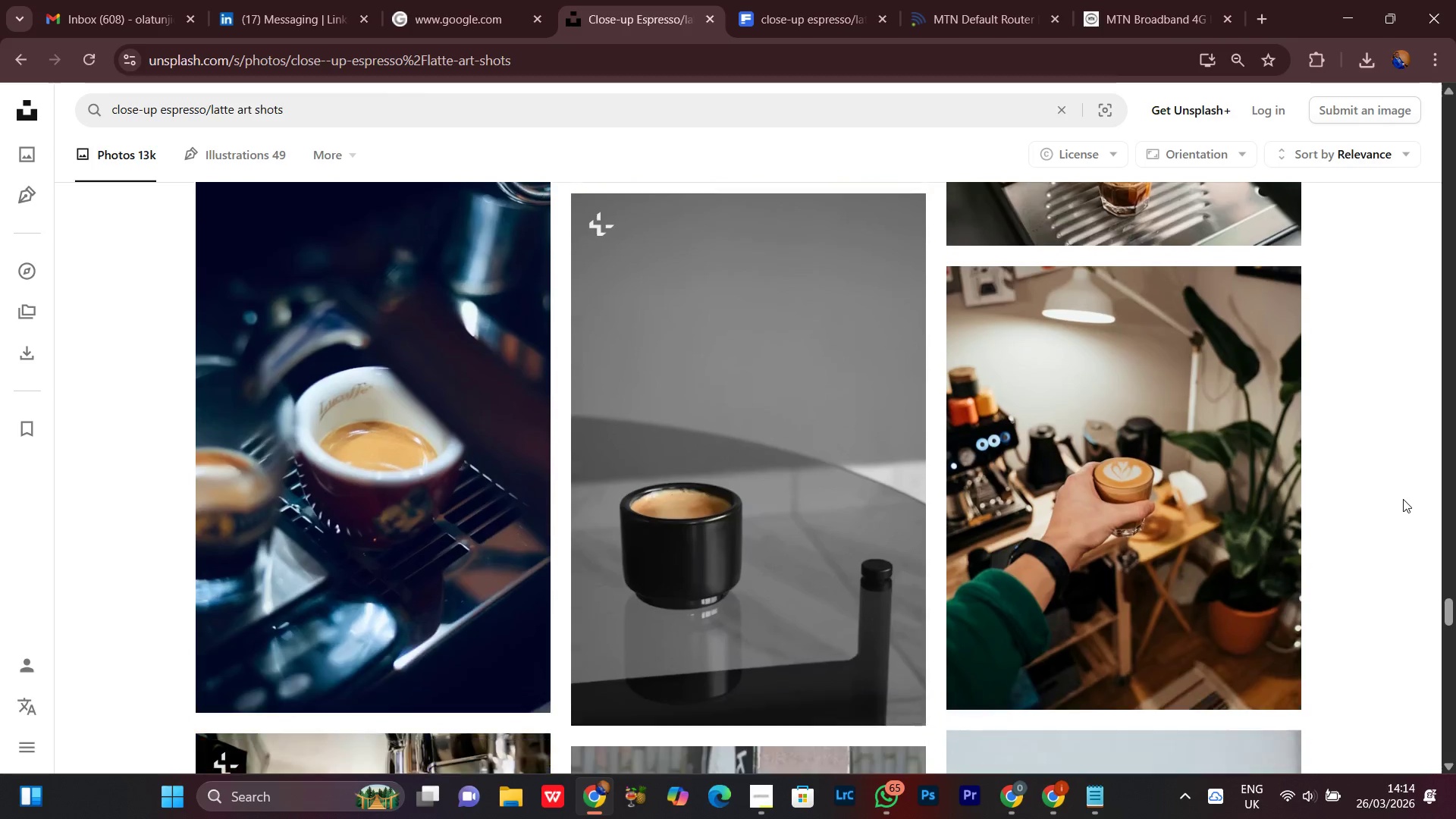 
scroll: coordinate [1403, 499], scroll_direction: up, amount: 1.0
 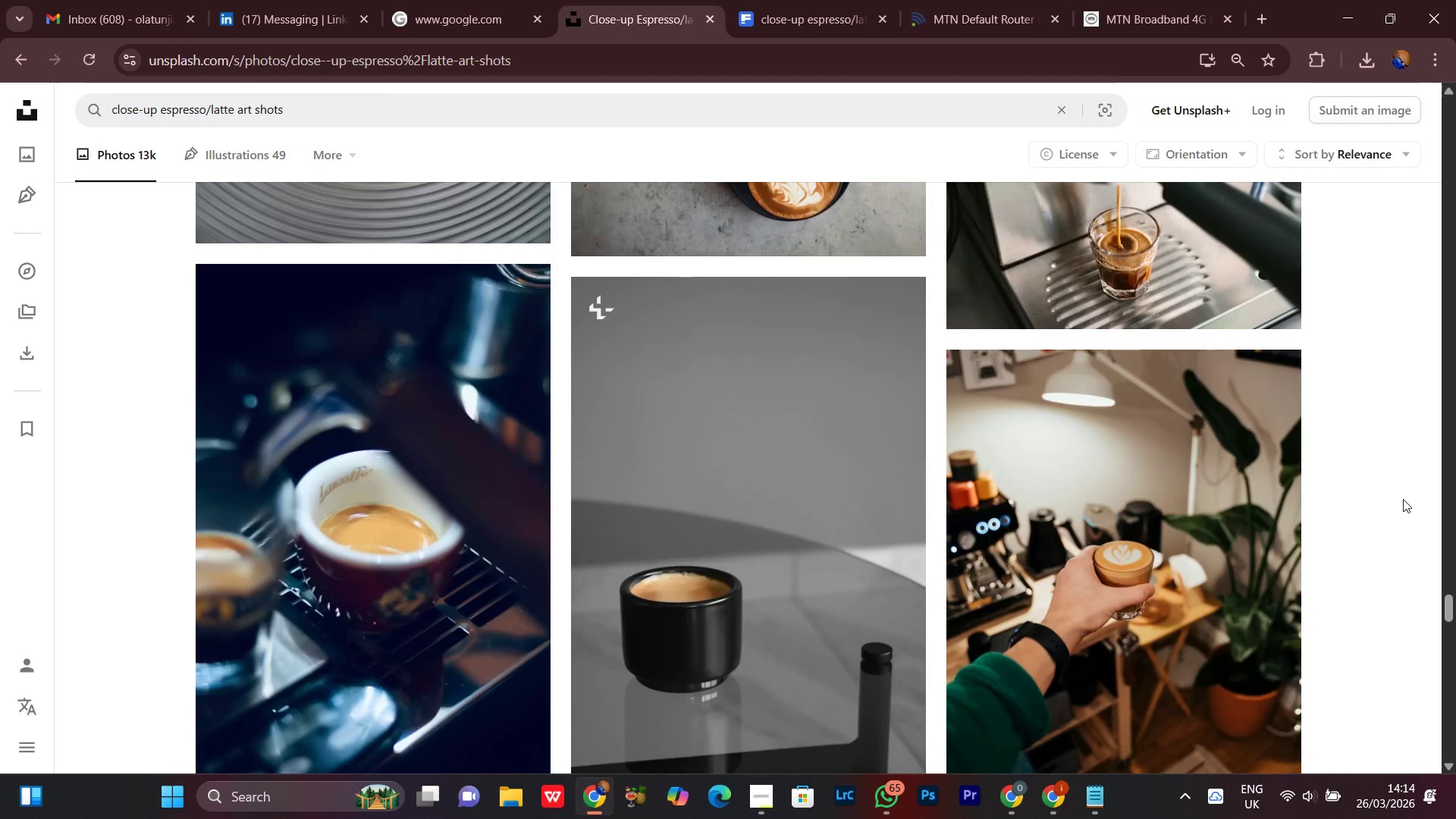 
scroll: coordinate [1403, 499], scroll_direction: down, amount: 1.0
 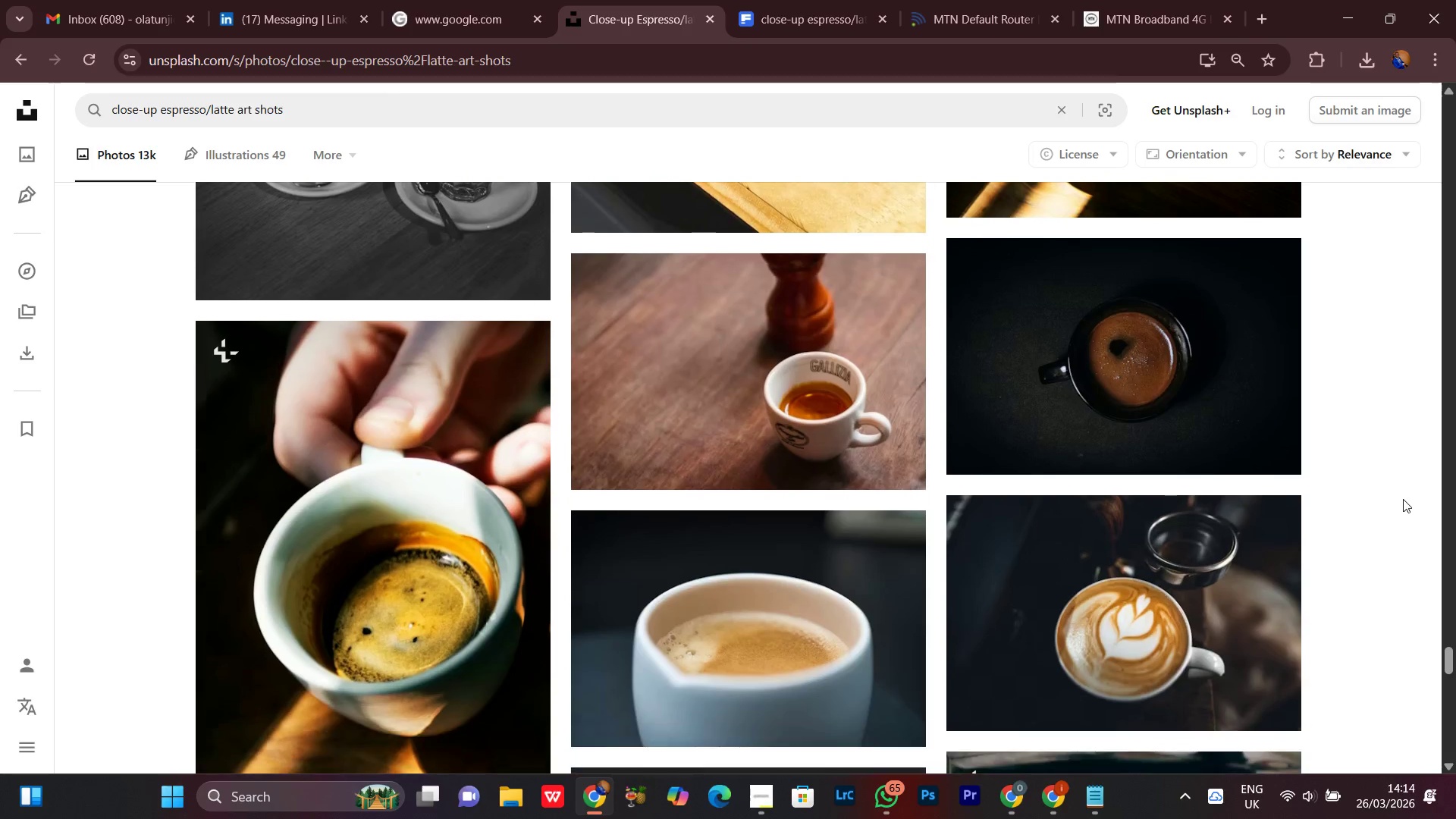 
scroll: coordinate [1403, 499], scroll_direction: up, amount: 1.0
 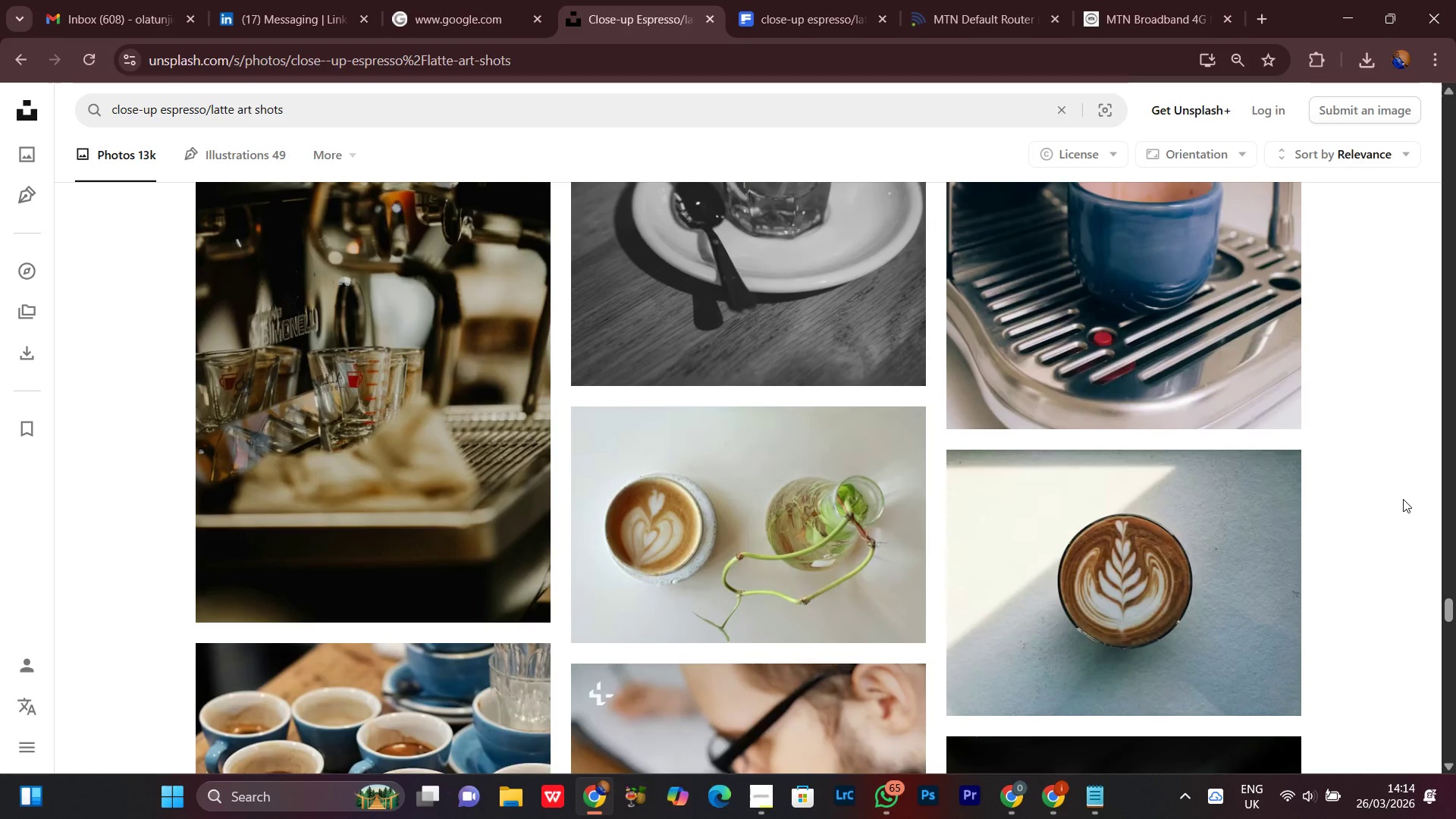 
scroll: coordinate [1403, 499], scroll_direction: down, amount: 1.0
 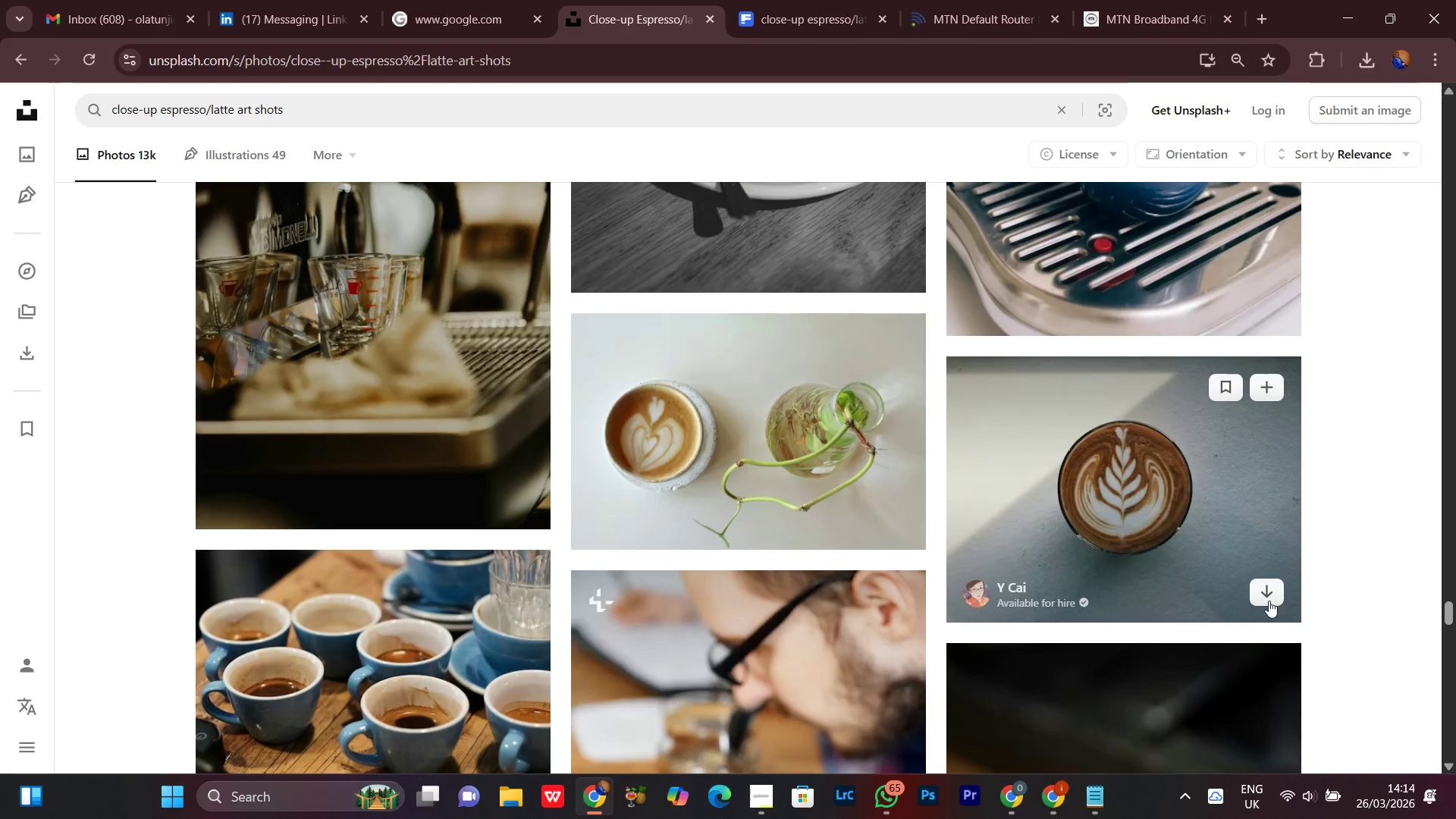 
left_click([1268, 594])
 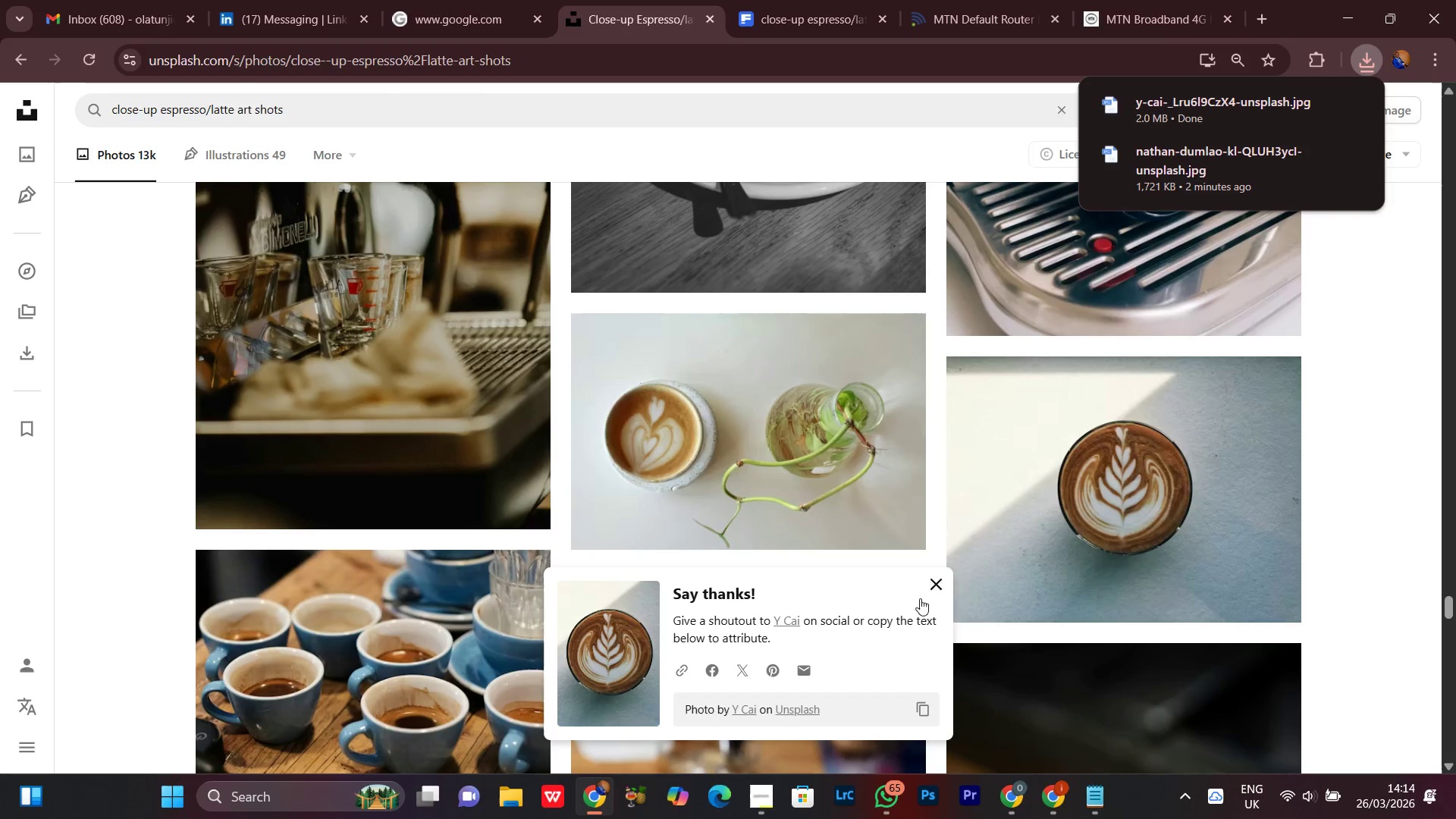 
left_click([938, 585])
 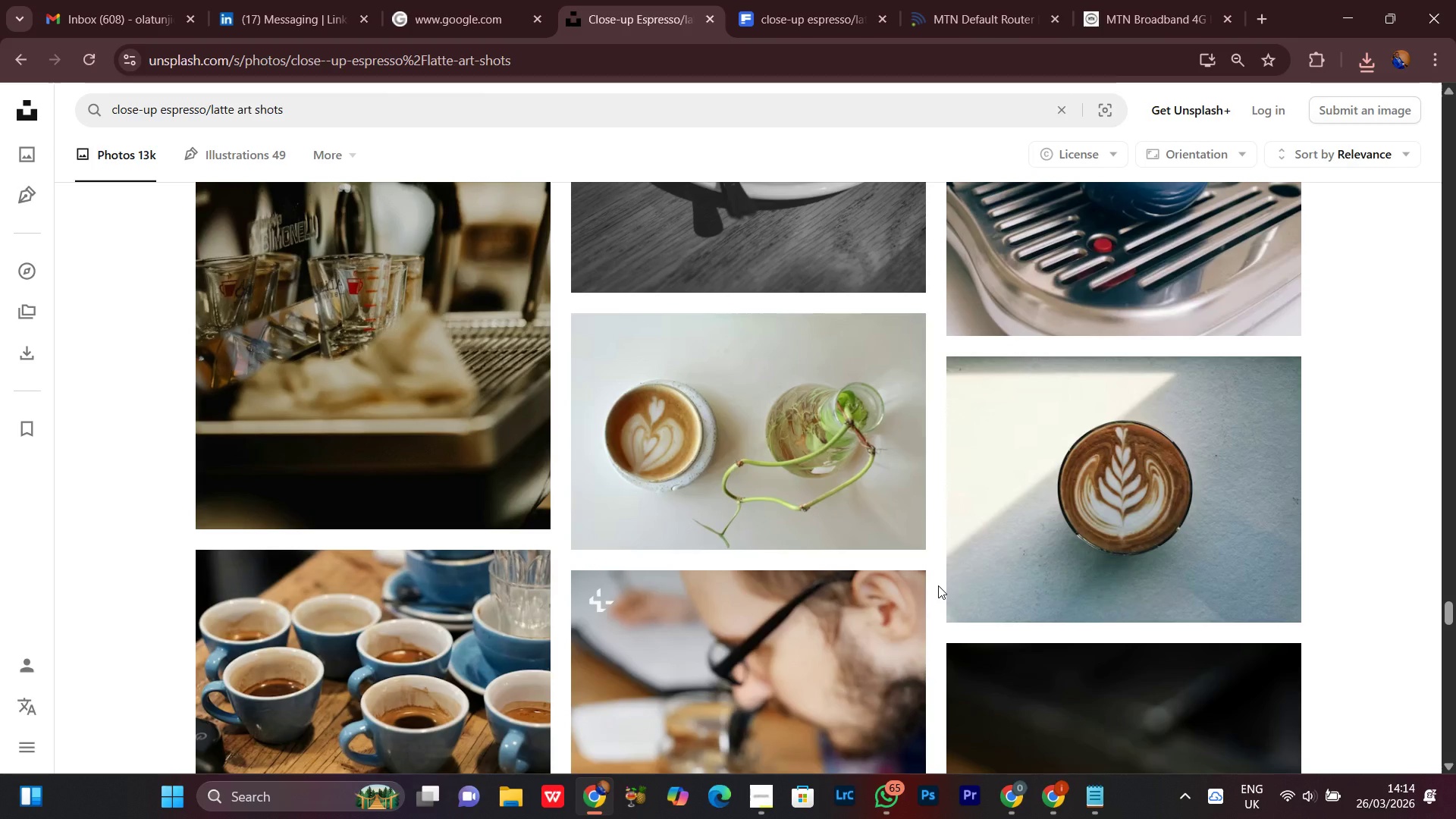 
scroll: coordinate [938, 585], scroll_direction: down, amount: 2.0
 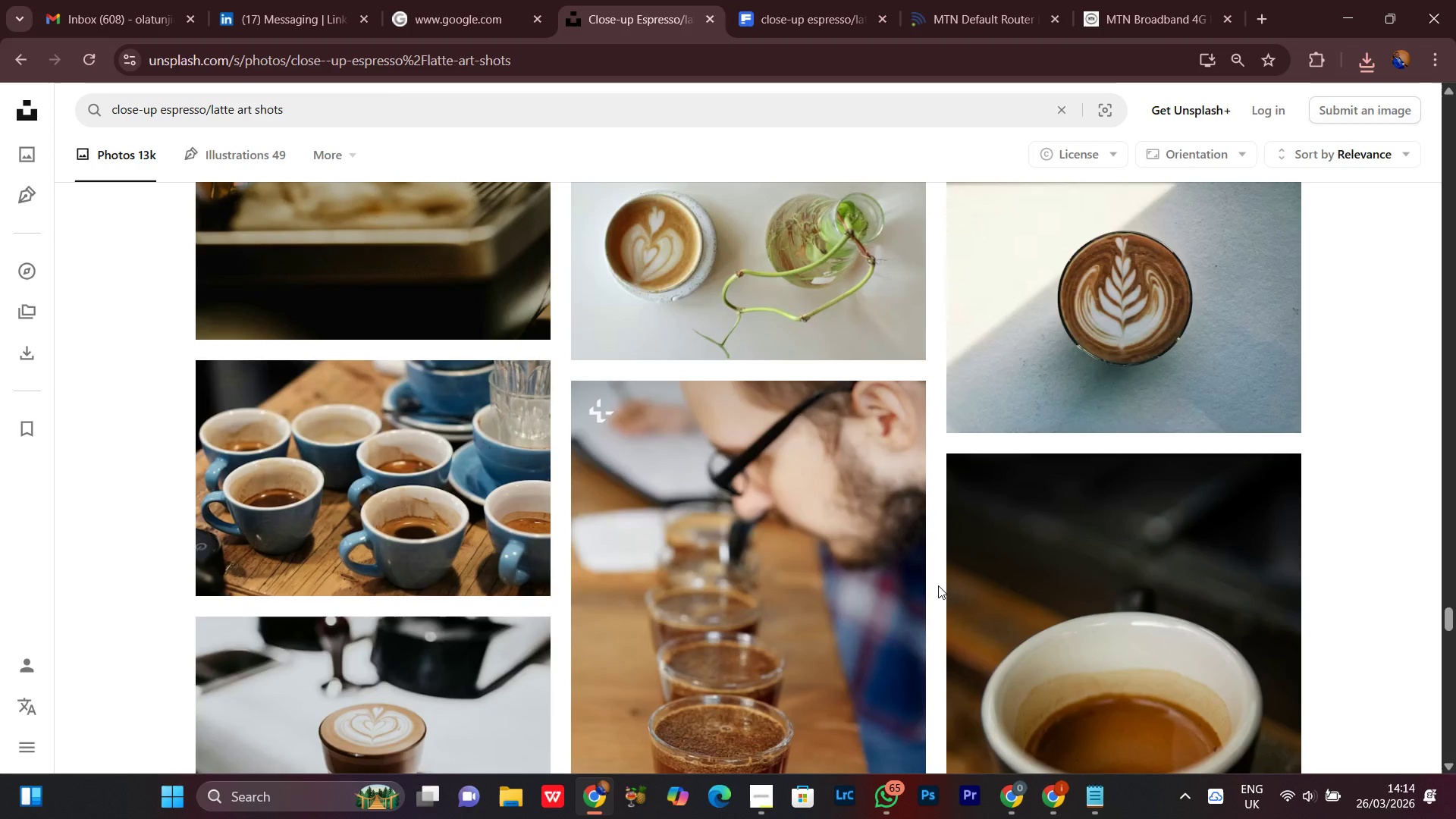 
scroll: coordinate [938, 585], scroll_direction: none, amount: 0.0
 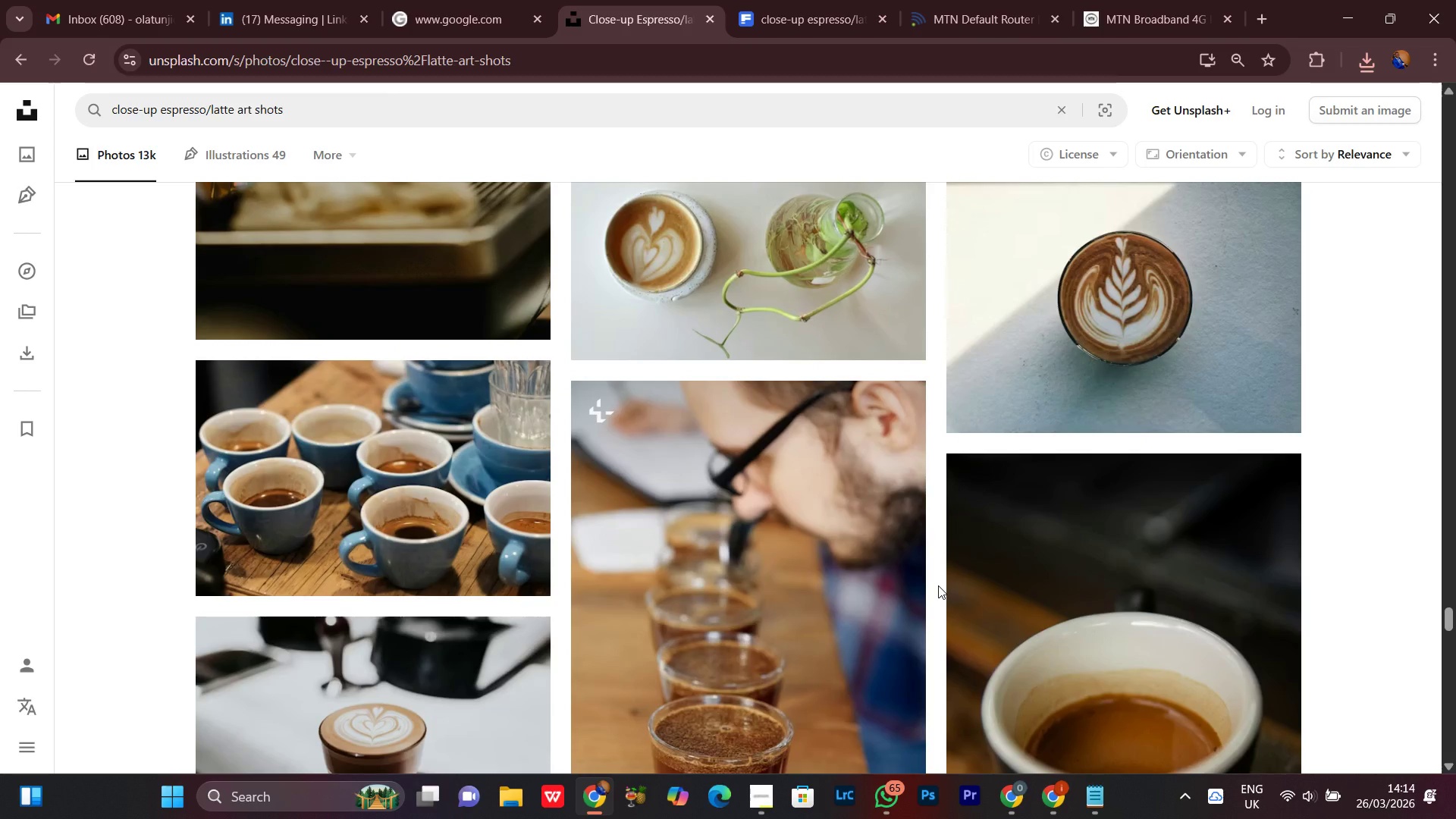 
scroll: coordinate [938, 585], scroll_direction: down, amount: 5.0
 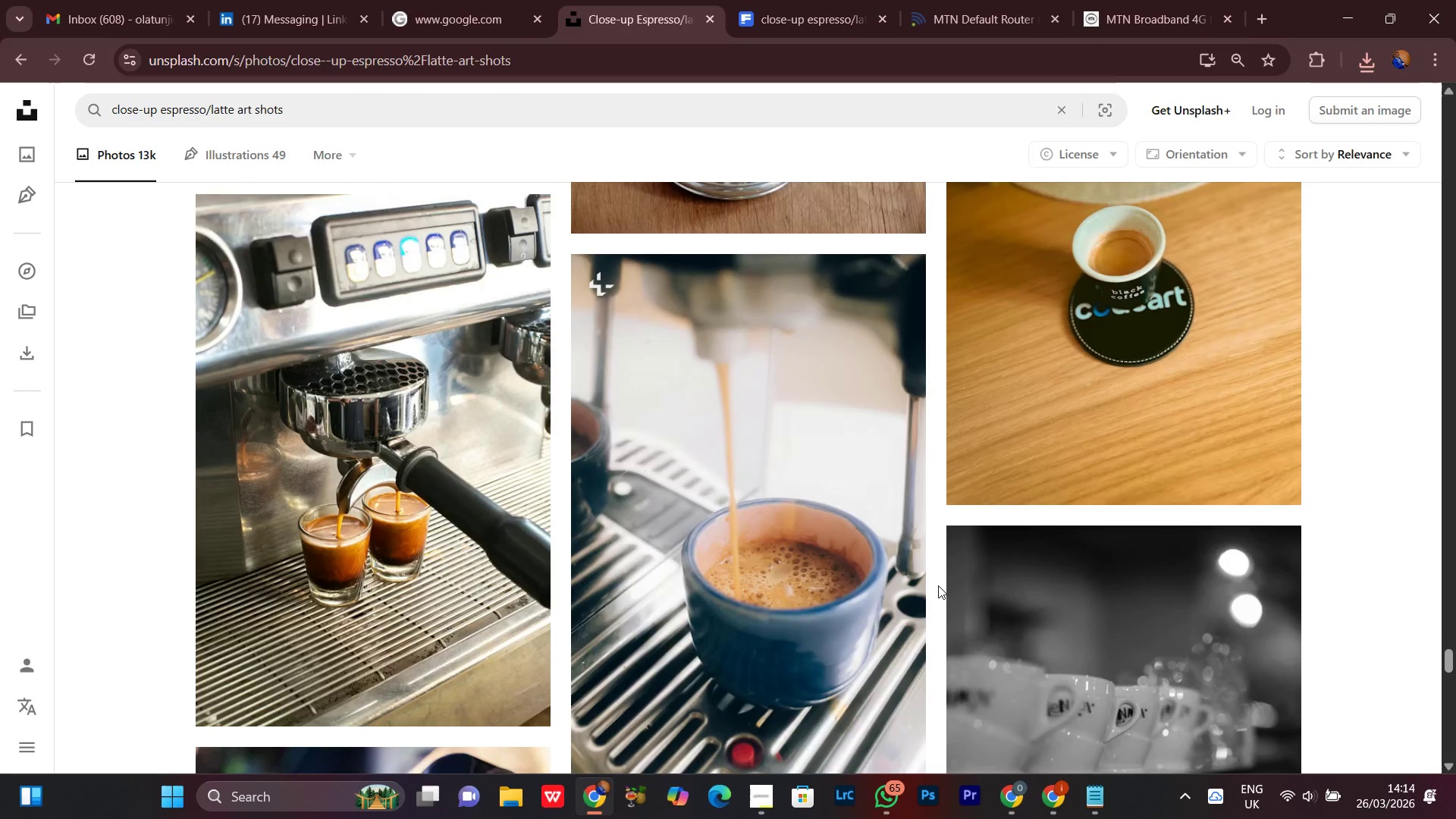 
scroll: coordinate [938, 585], scroll_direction: up, amount: 5.0
 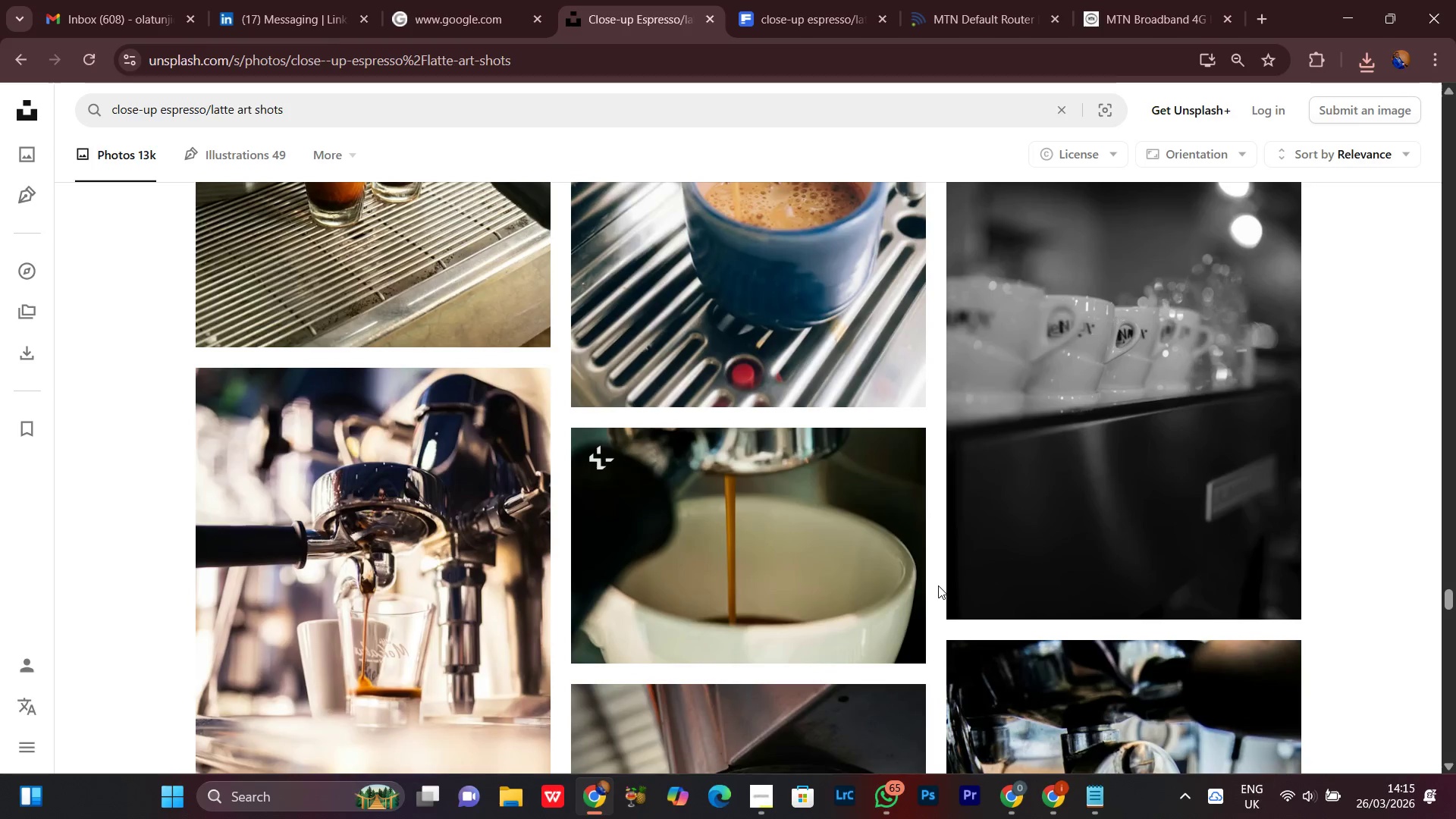 
scroll: coordinate [938, 585], scroll_direction: down, amount: 8.0
 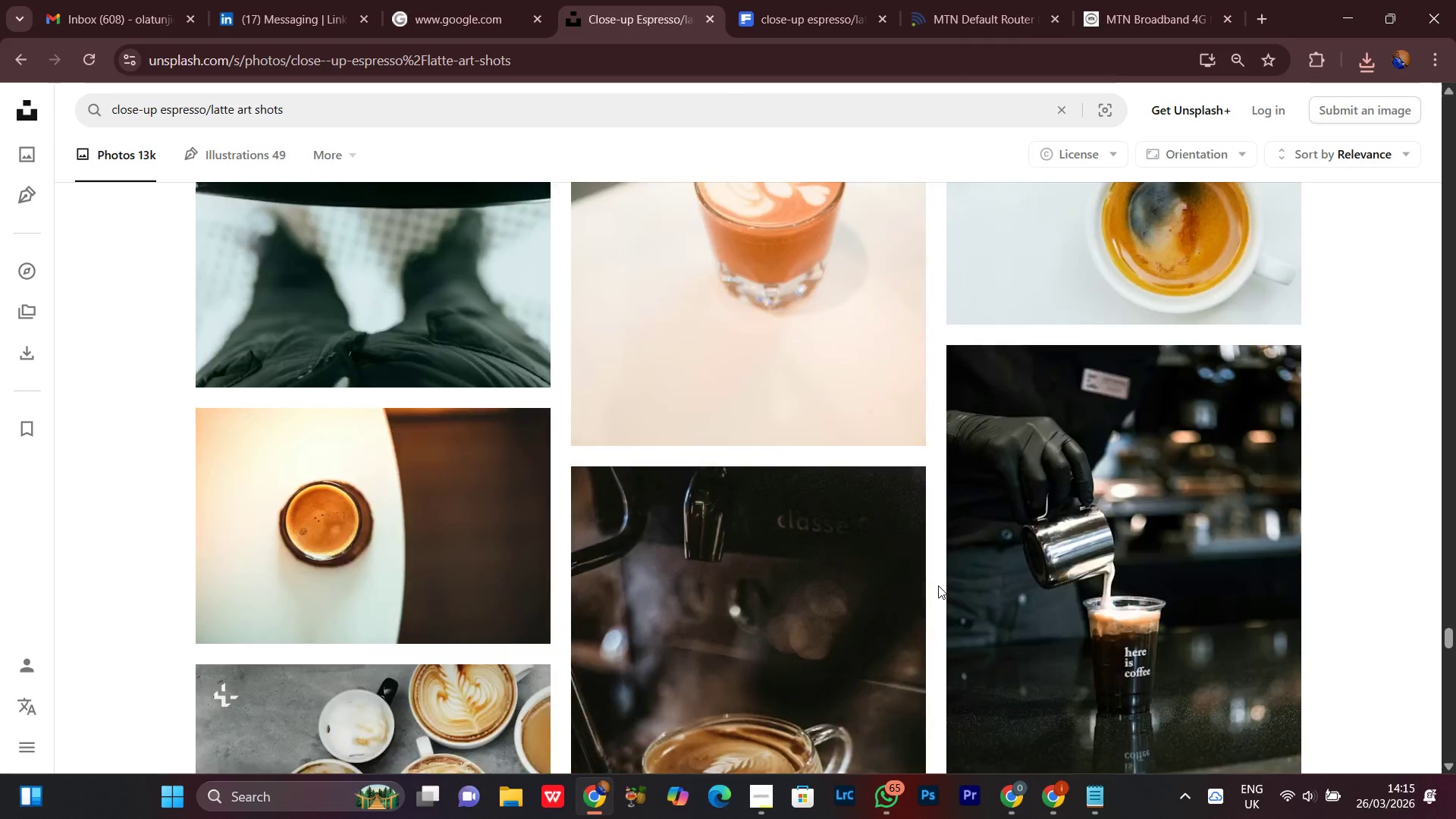 
scroll: coordinate [938, 585], scroll_direction: up, amount: 2.0
 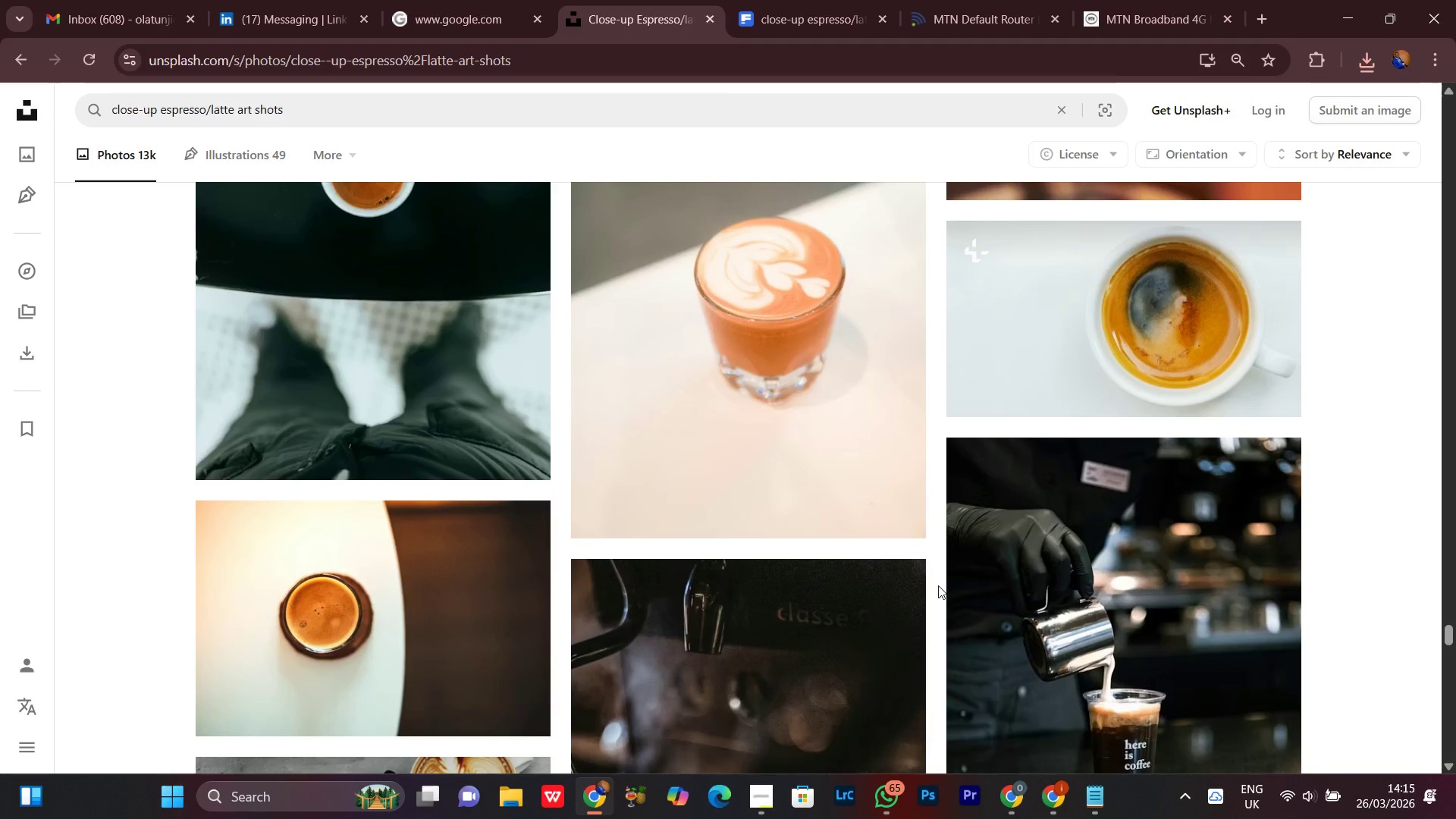 
scroll: coordinate [938, 585], scroll_direction: none, amount: 0.0
 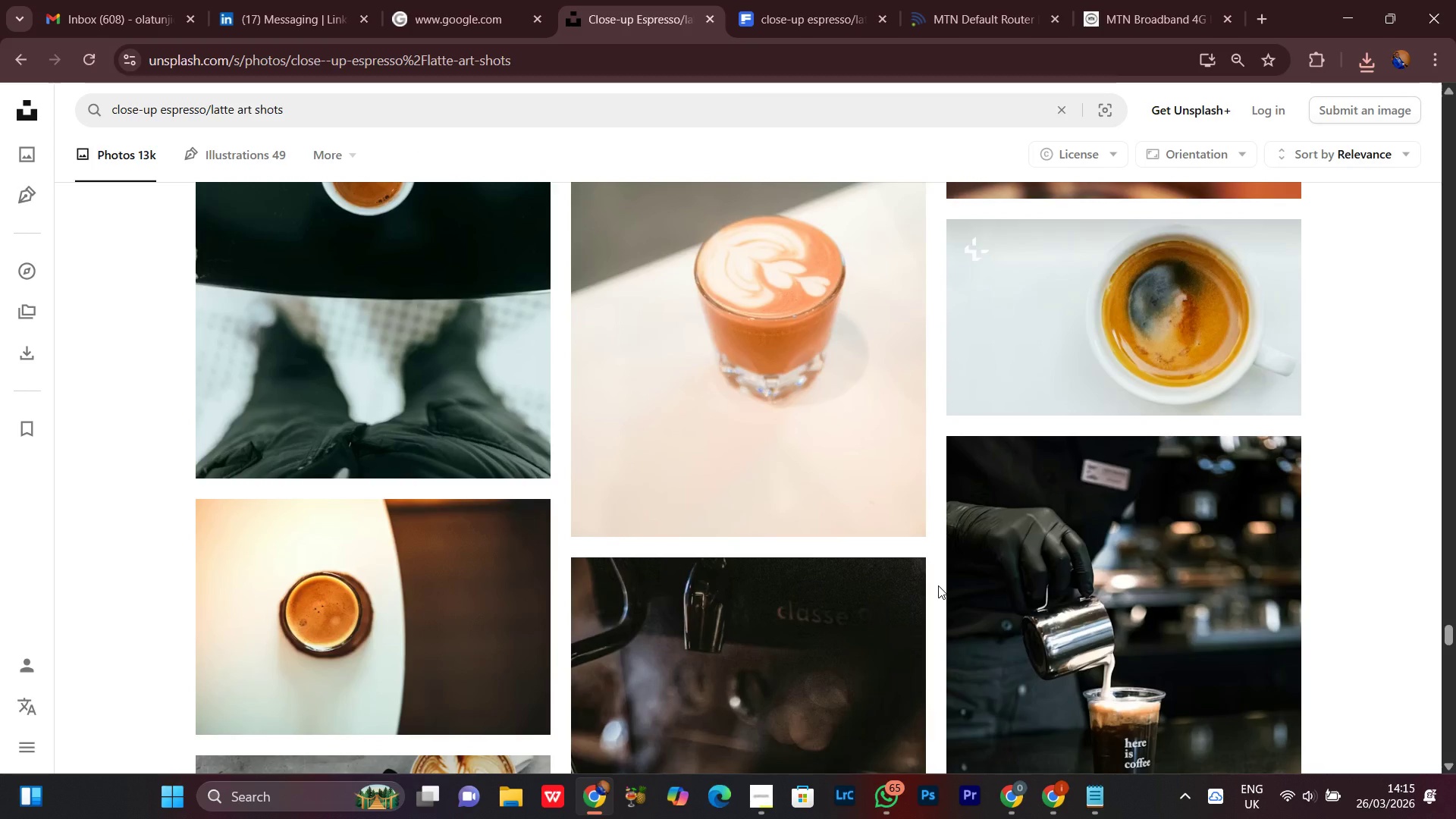 
scroll: coordinate [938, 585], scroll_direction: down, amount: 3.0